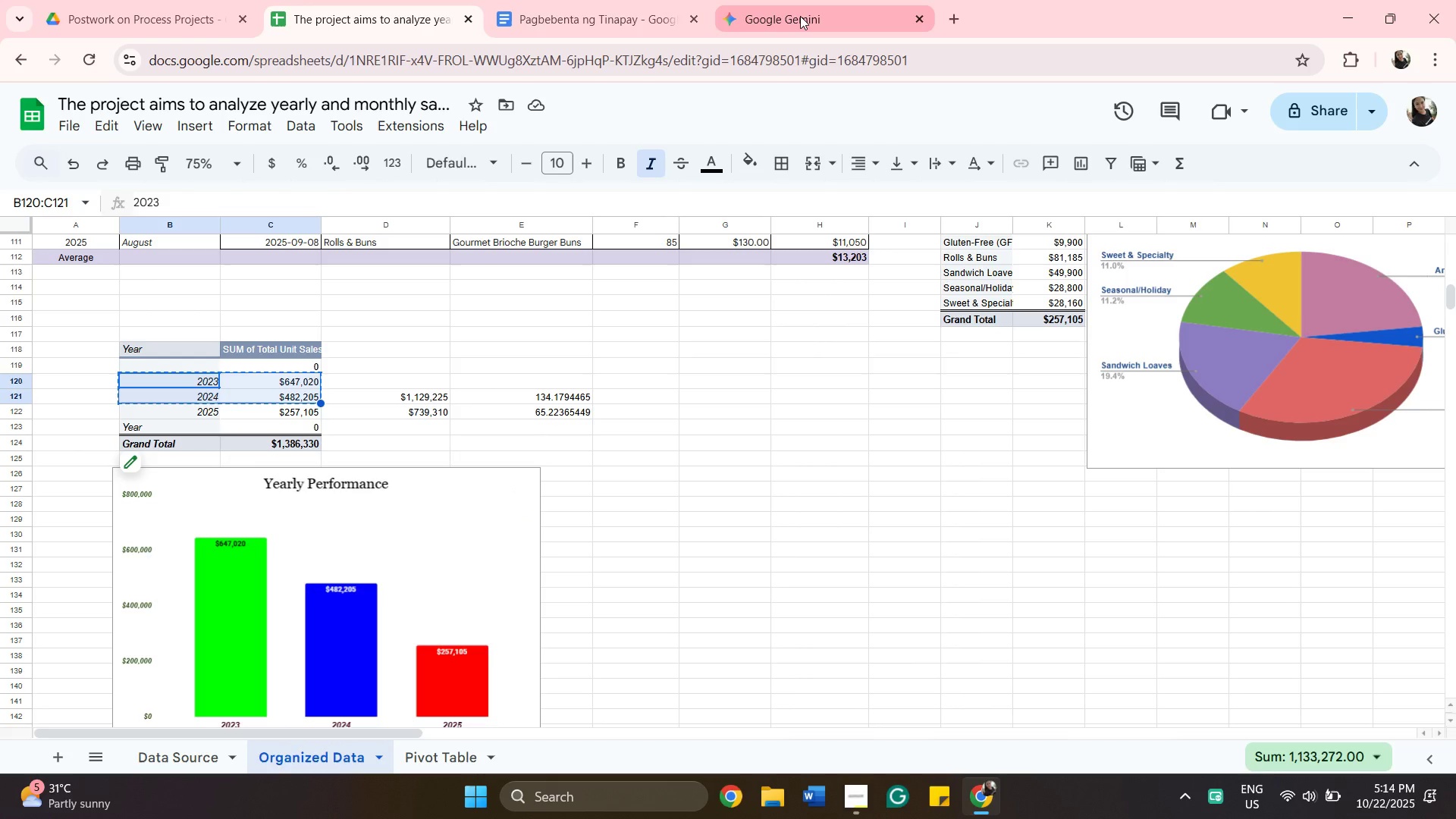 
left_click([800, 16])
 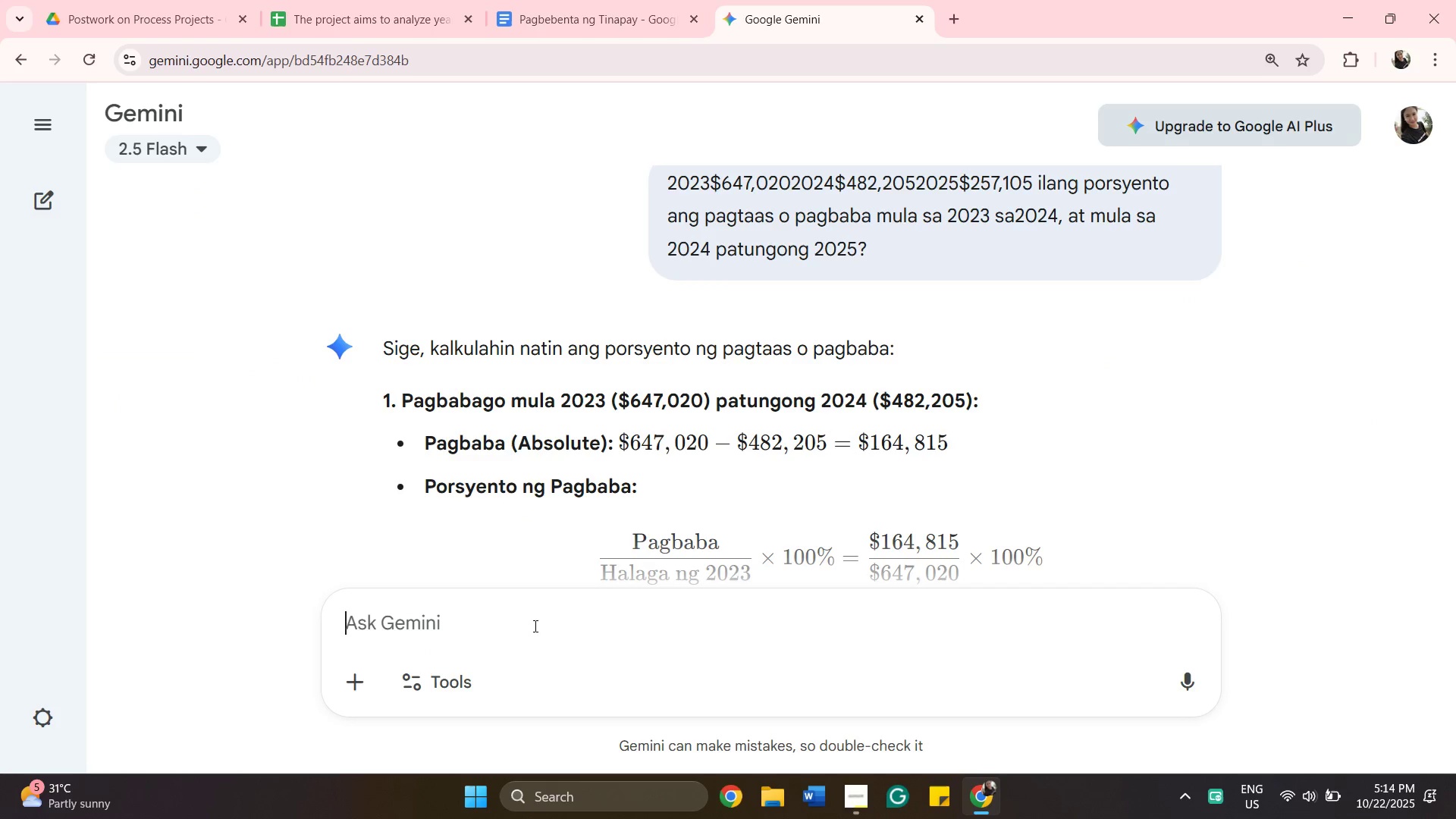 
left_click([532, 618])
 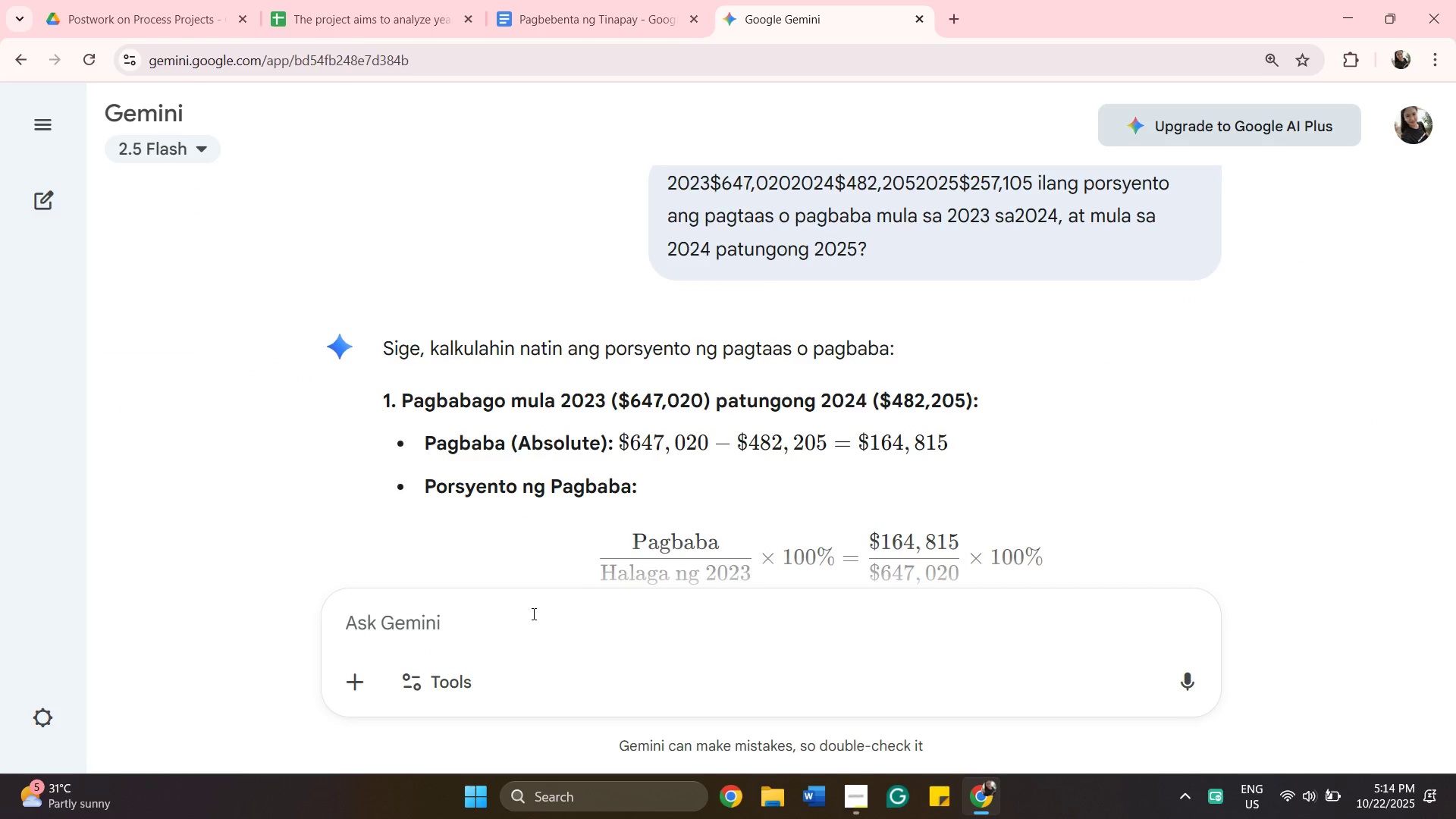 
right_click([532, 613])
 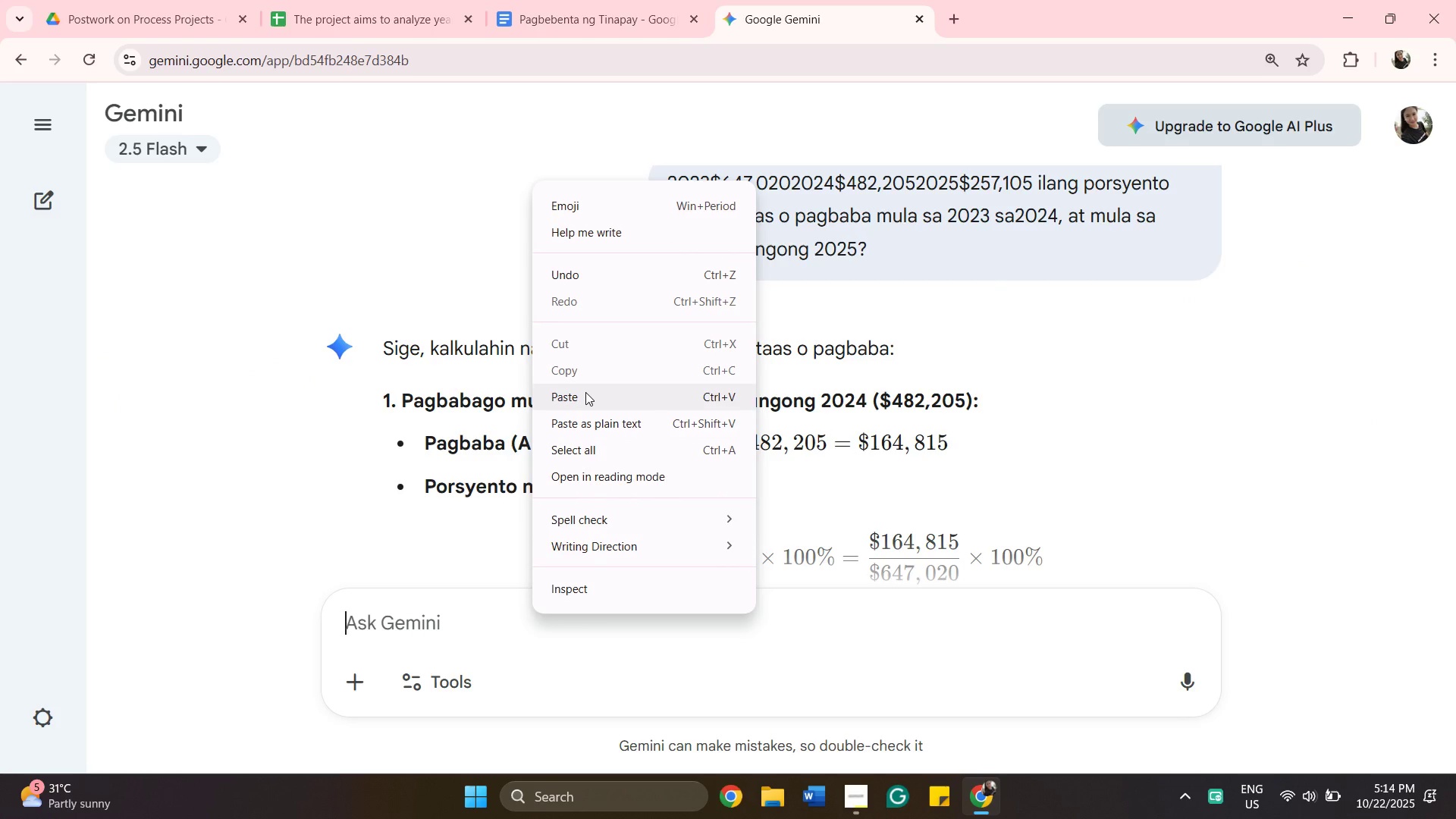 
left_click([585, 392])
 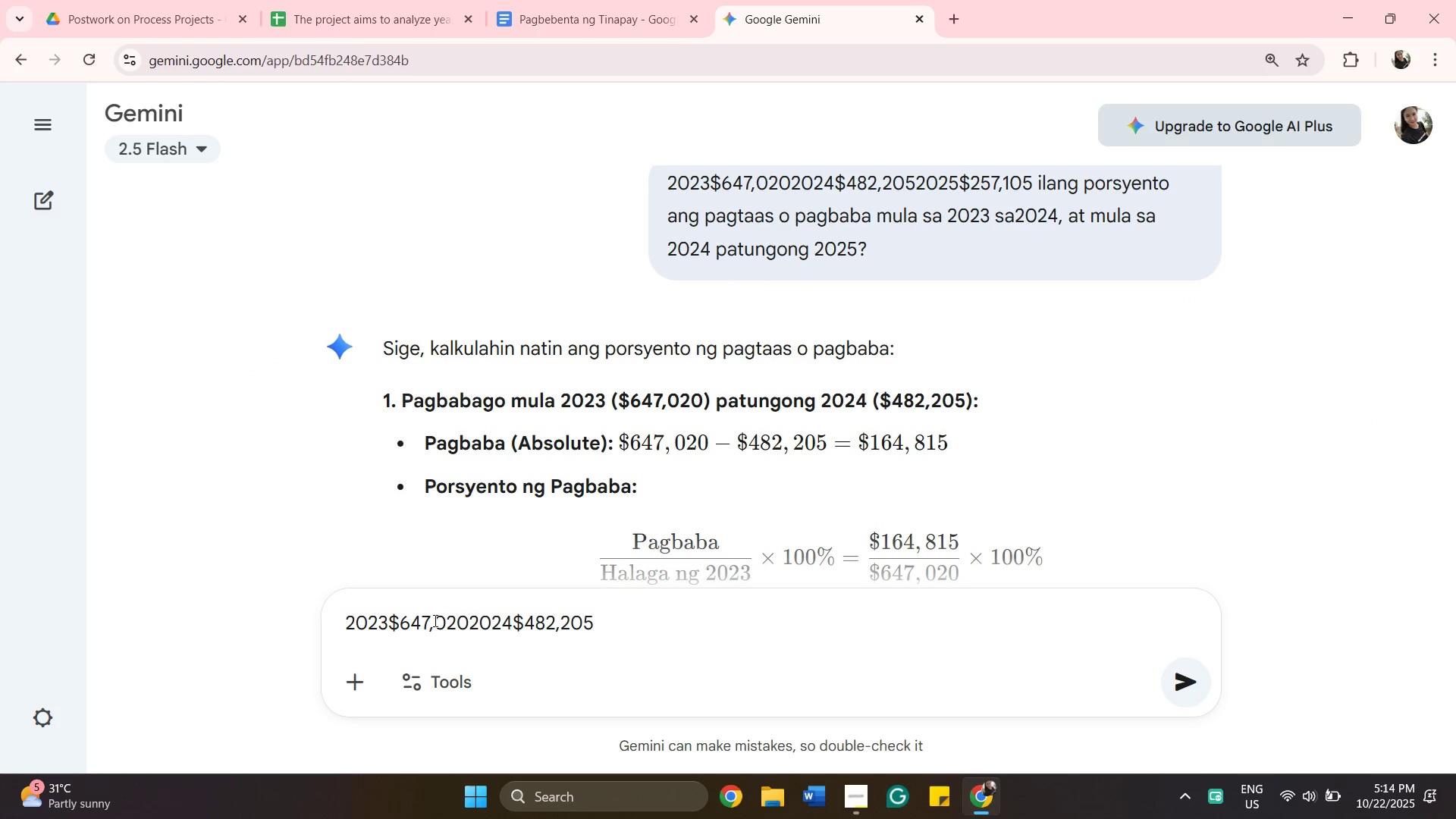 
wait(5.08)
 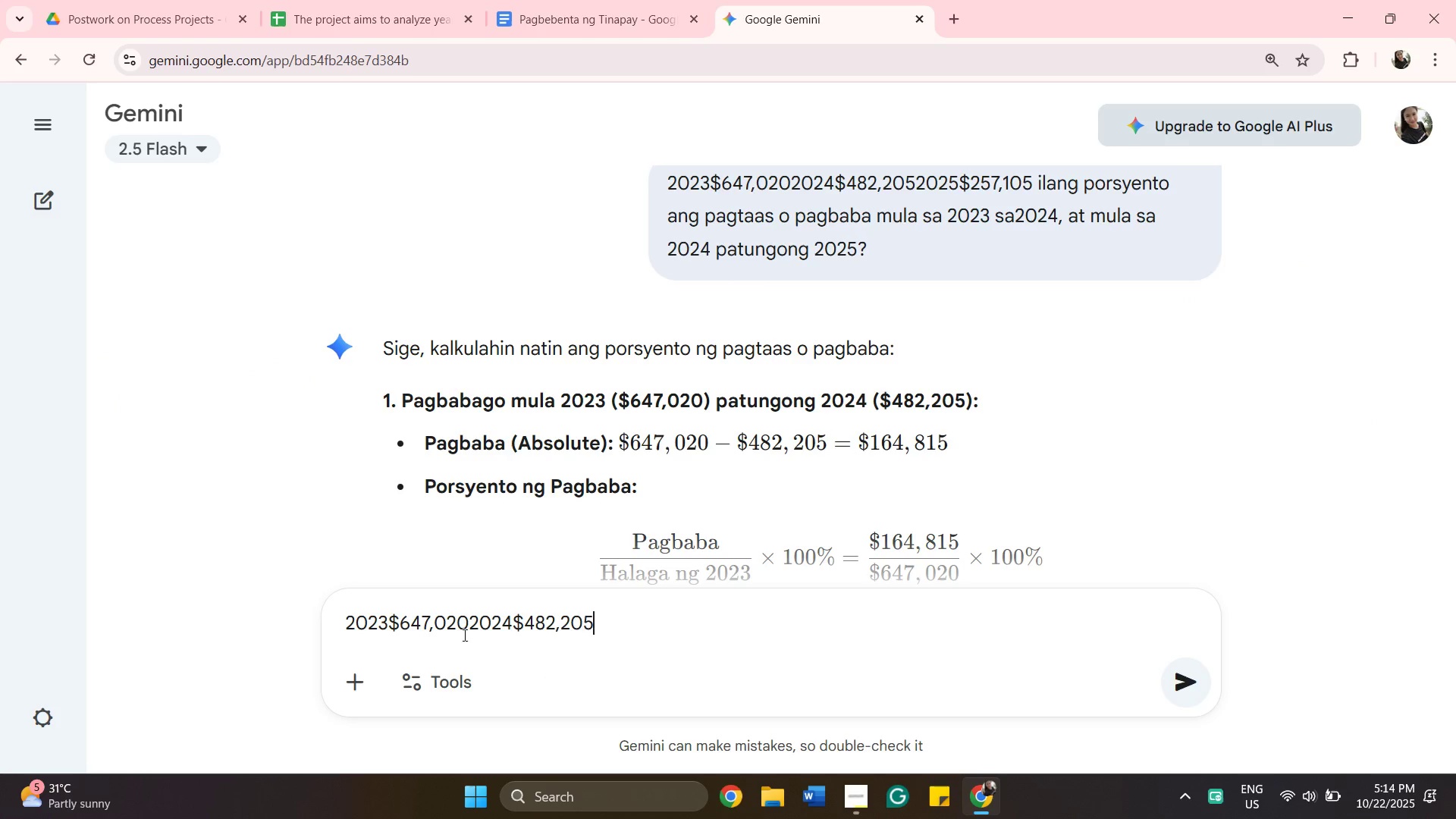 
left_click([471, 622])
 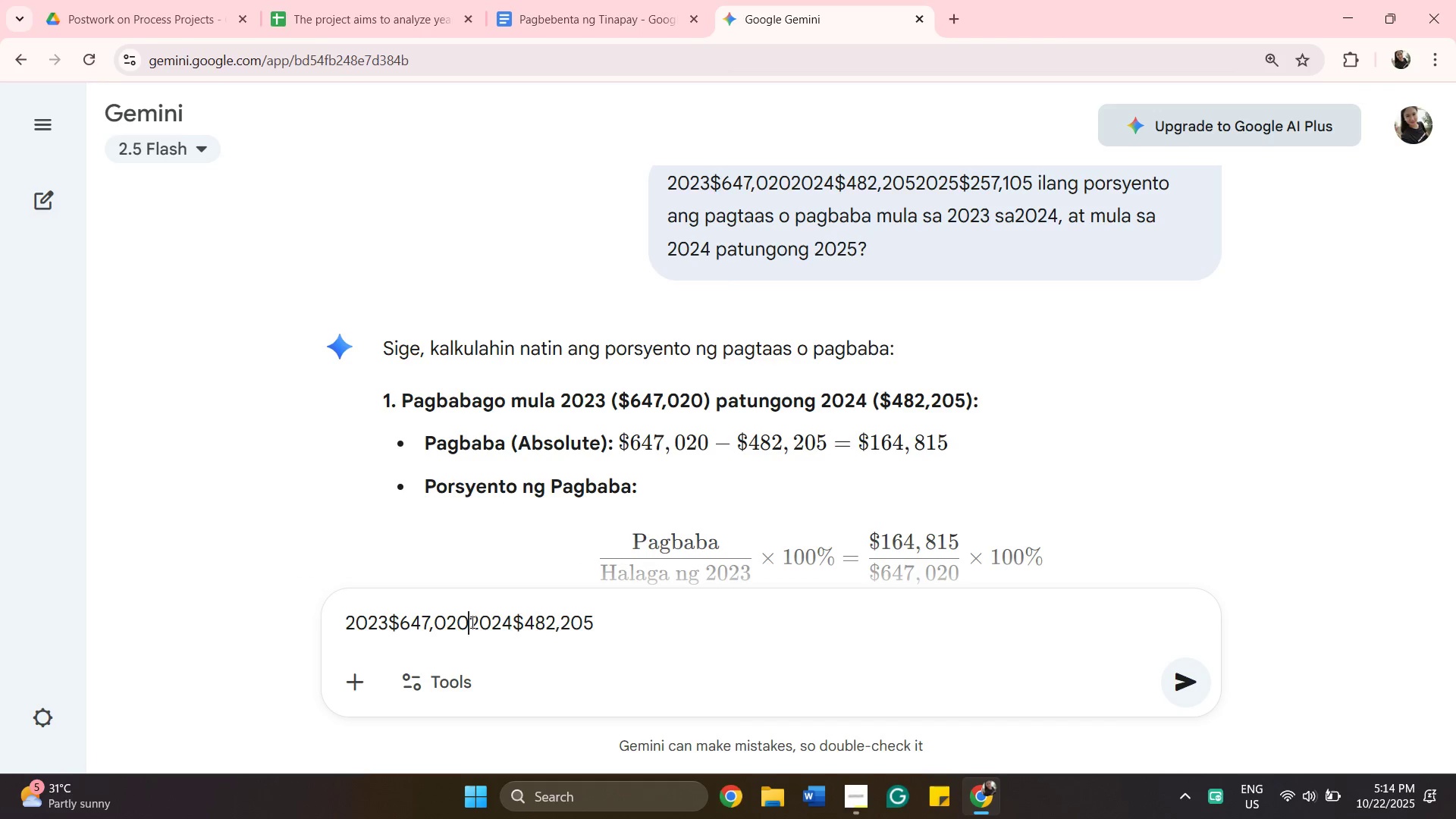 
key(Space)
 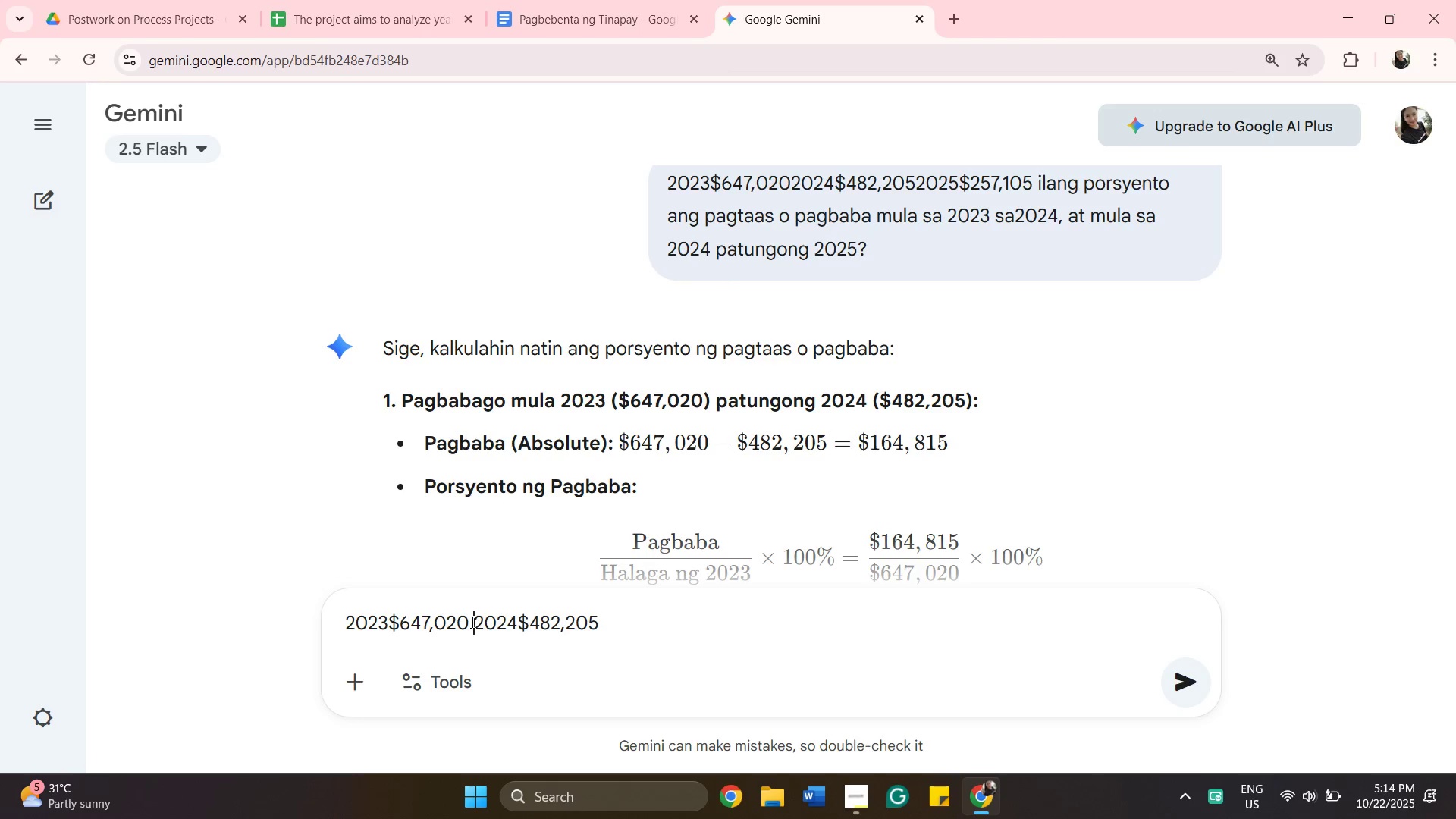 
left_click([471, 622])
 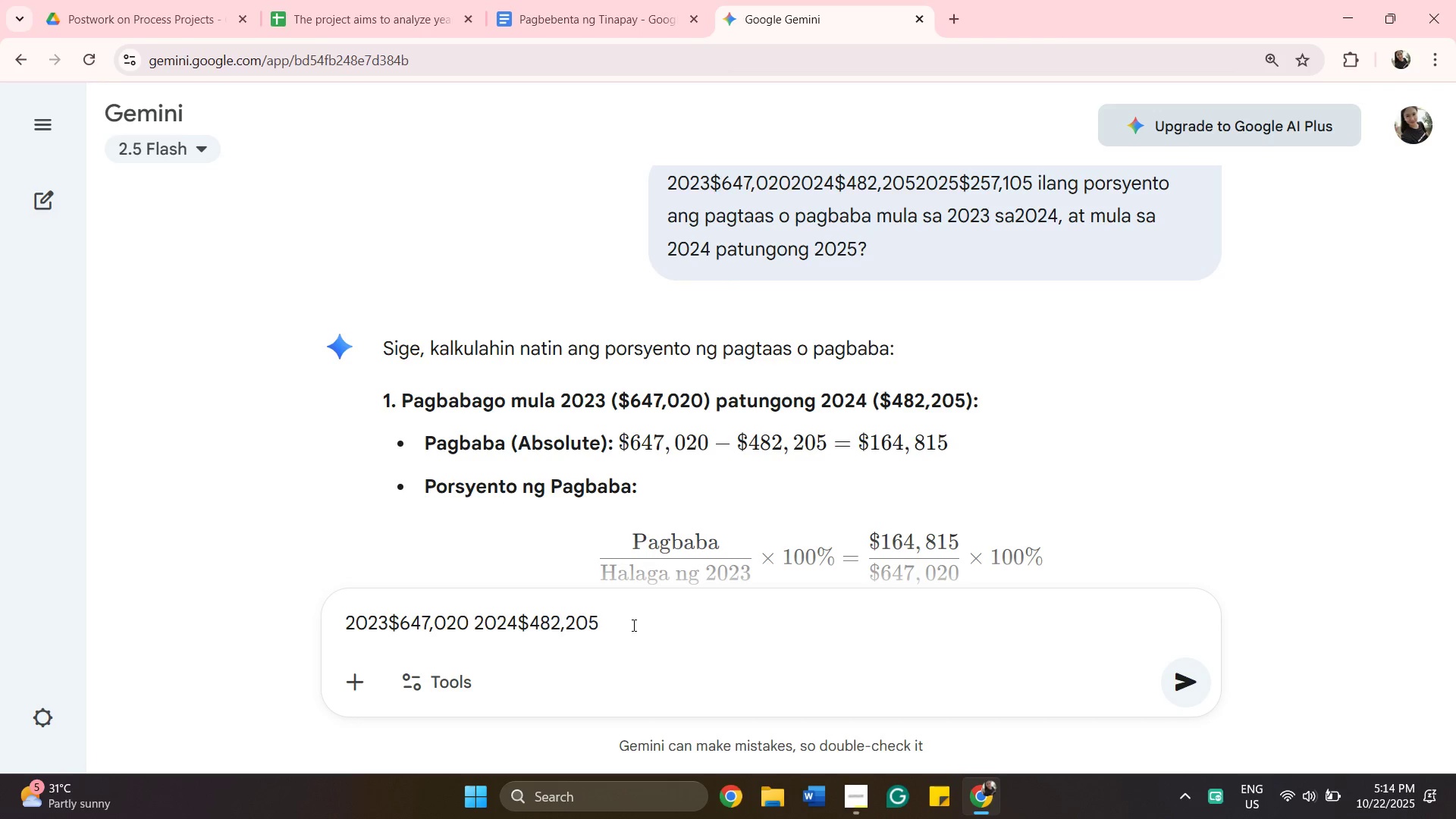 
left_click([632, 625])
 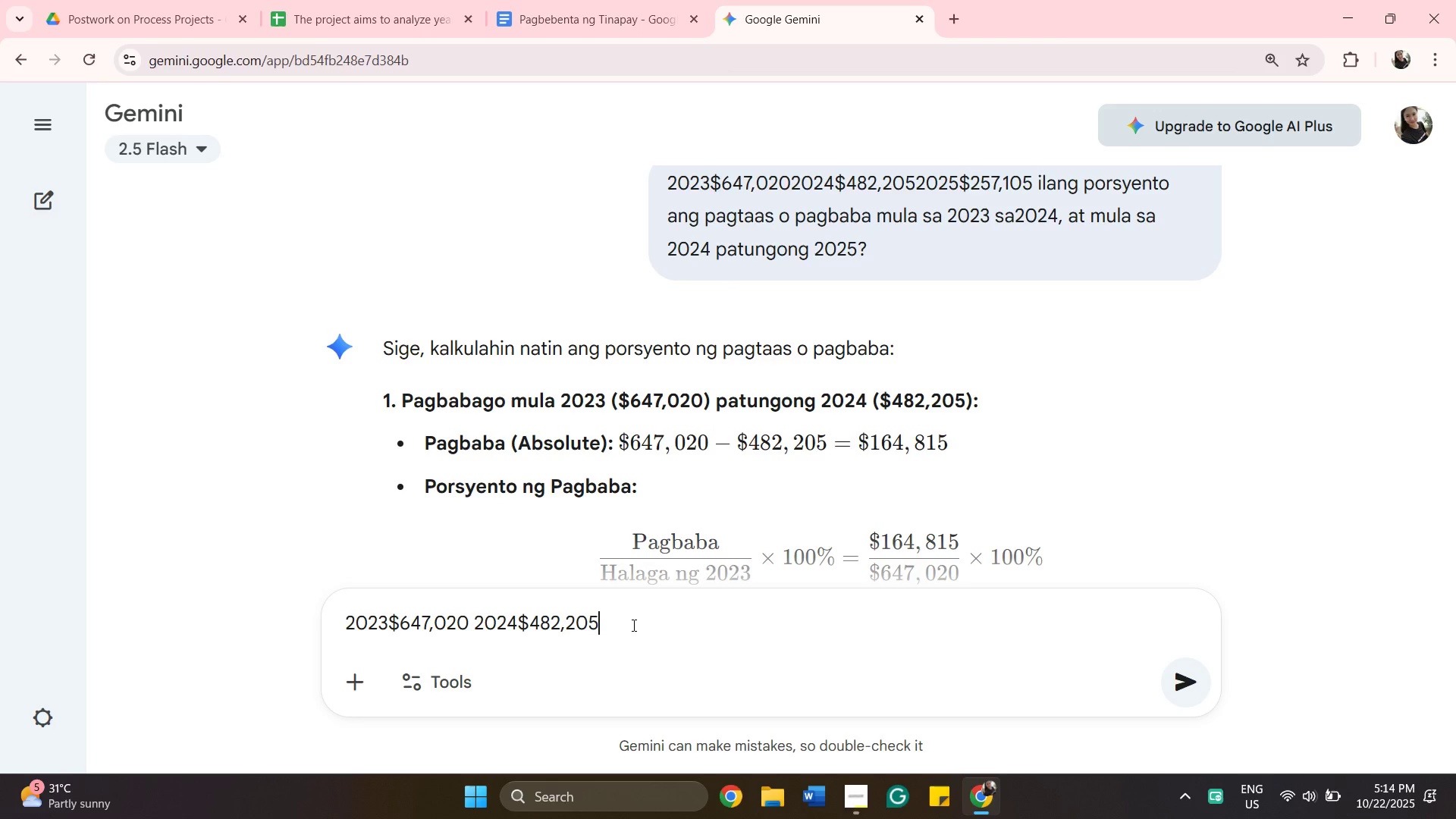 
type(- ilang por)
 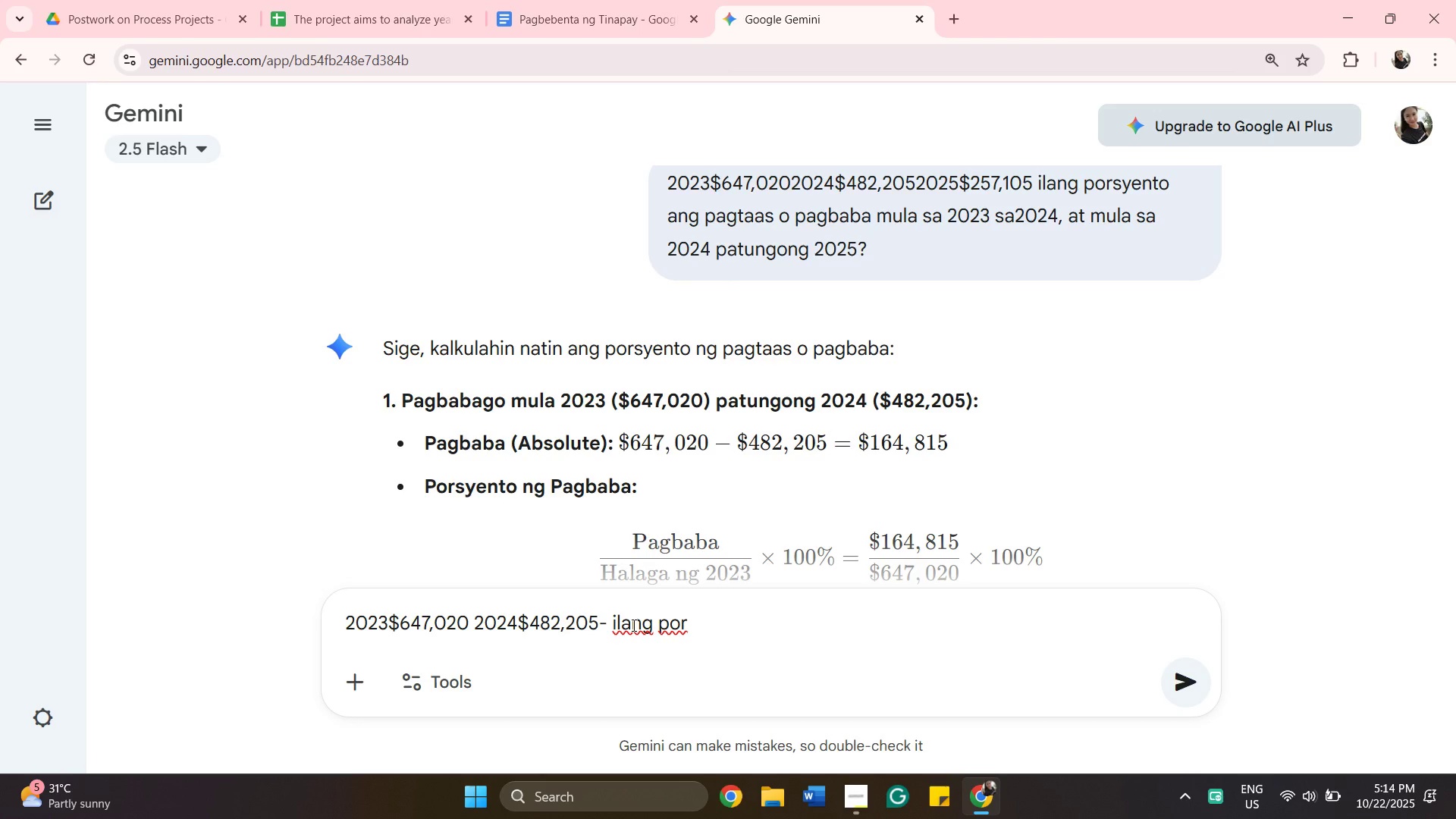 
wait(5.19)
 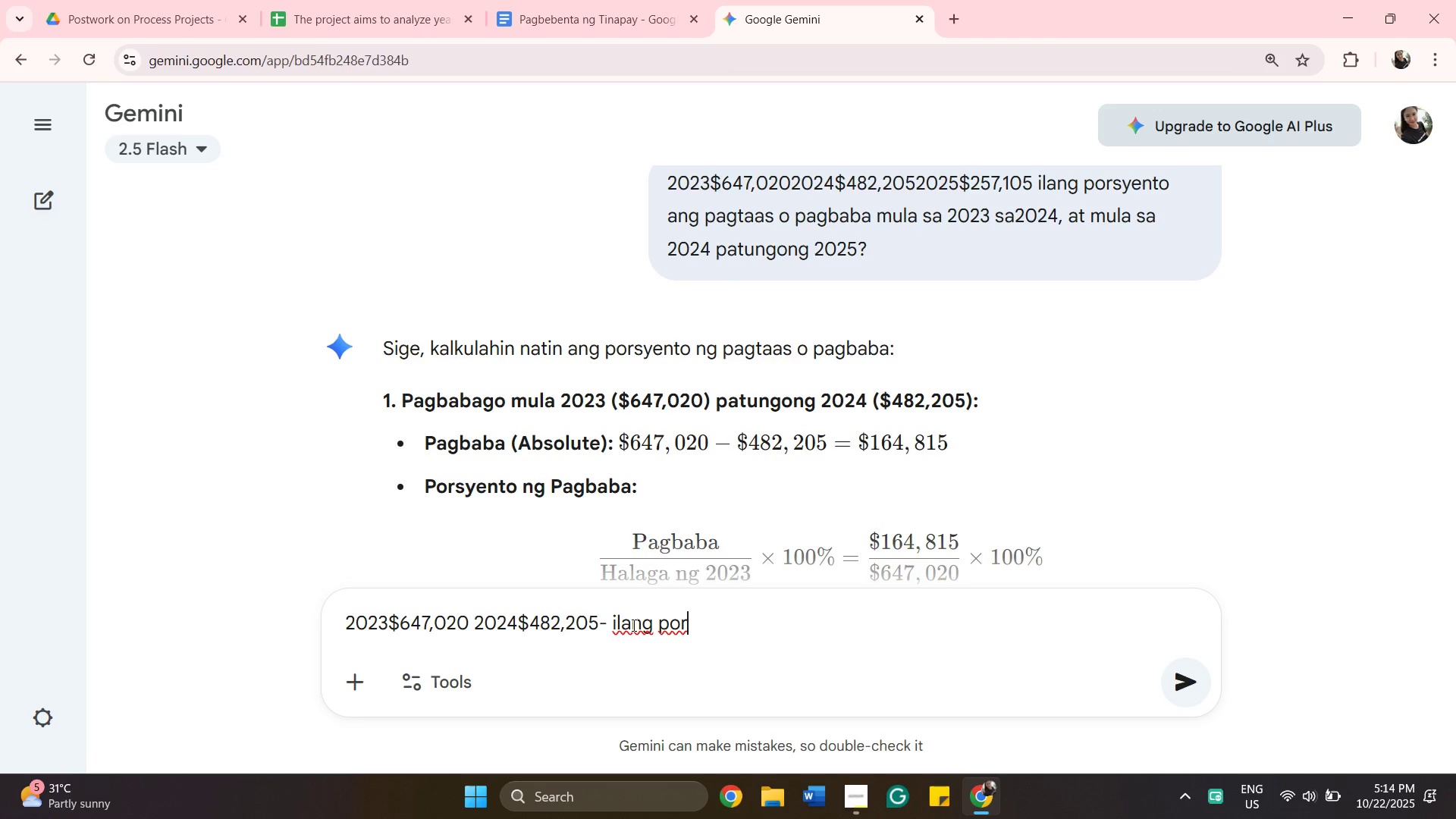 
scroll: coordinate [0, 785], scroll_direction: up, amount: 1.0
 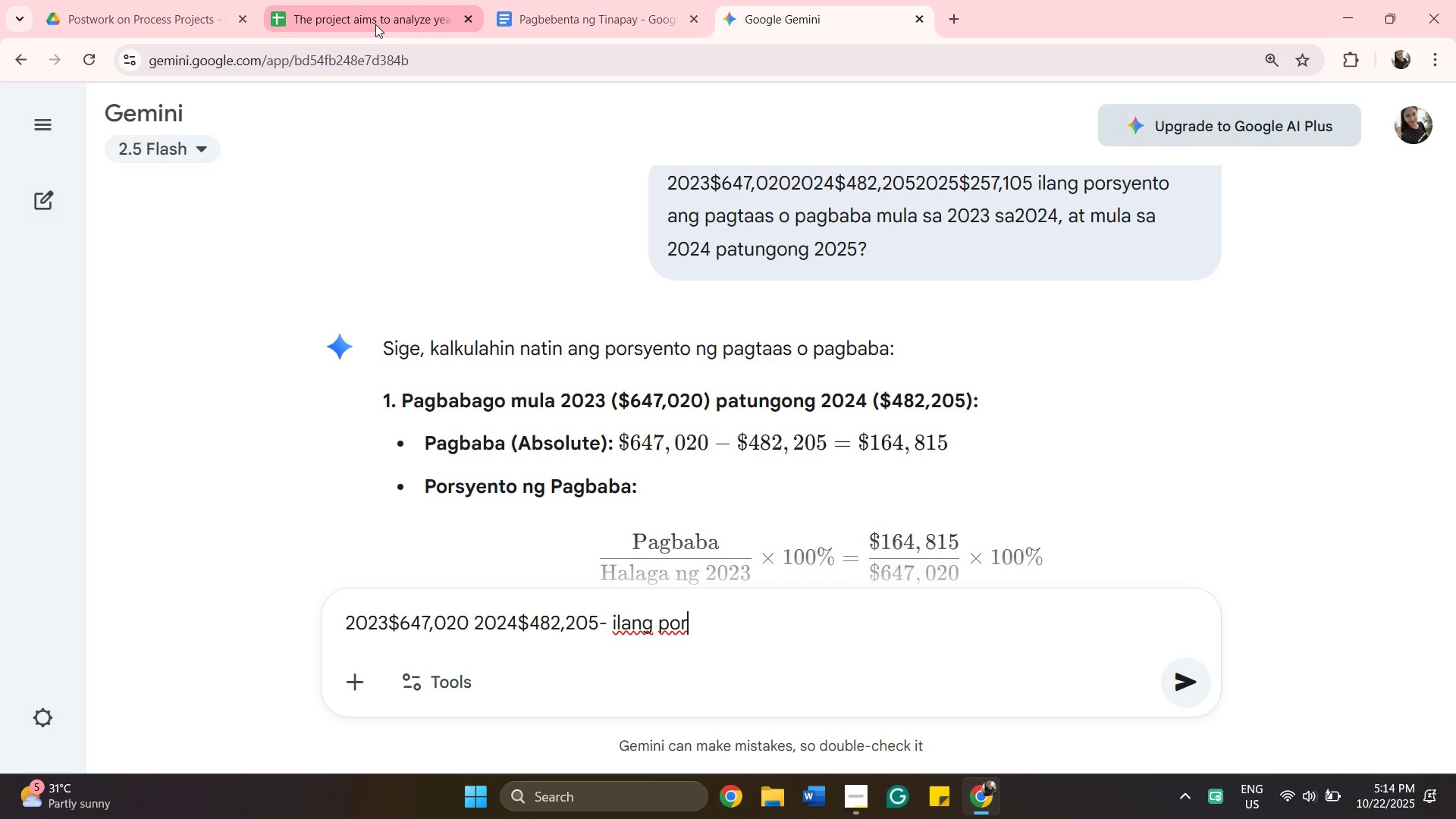 
left_click([375, 24])
 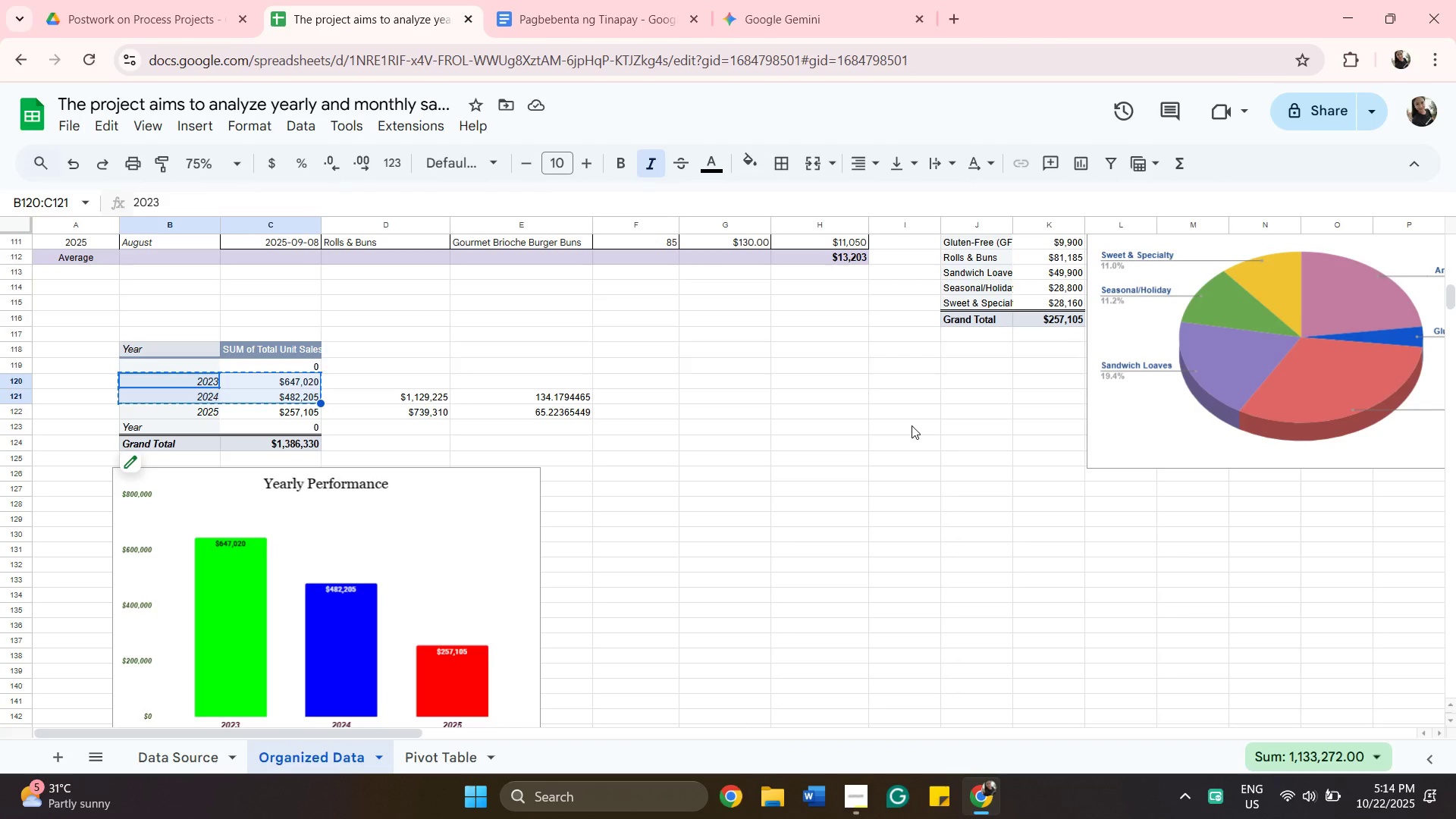 
wait(12.67)
 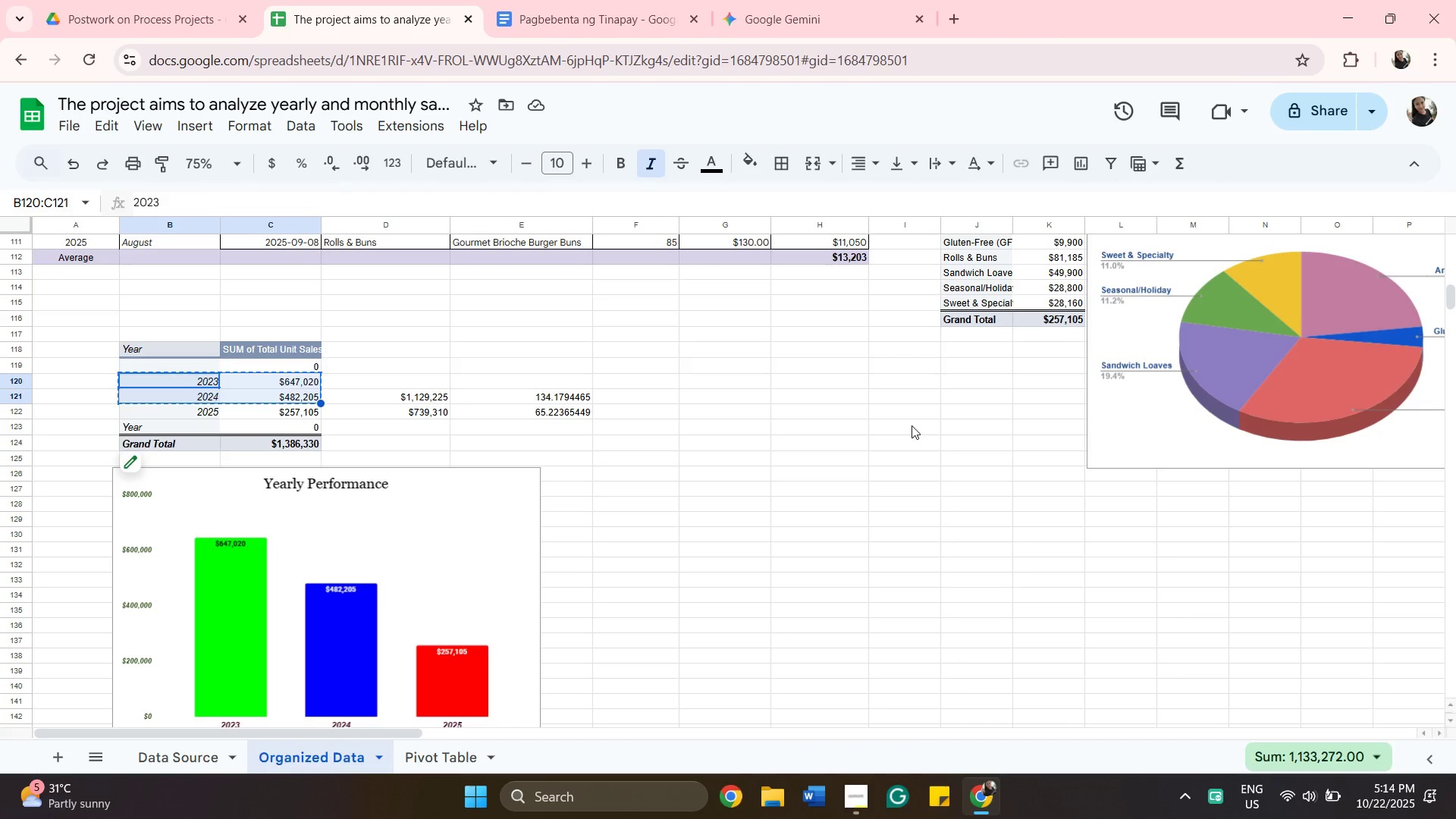 
left_click([810, 17])
 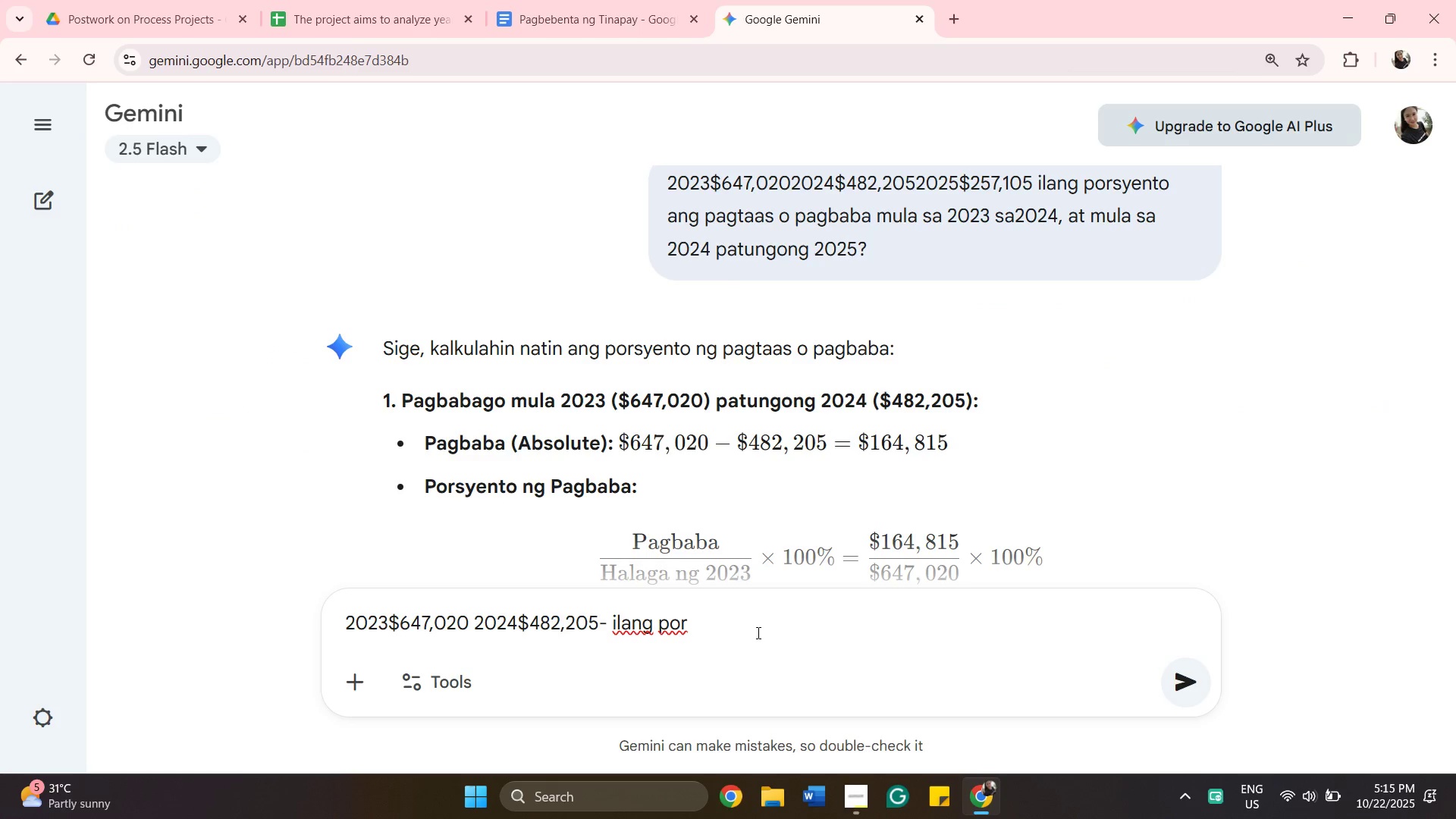 
type(syento ang [)
key(Backspace)
type(pagbaba o pagtaas ng )
 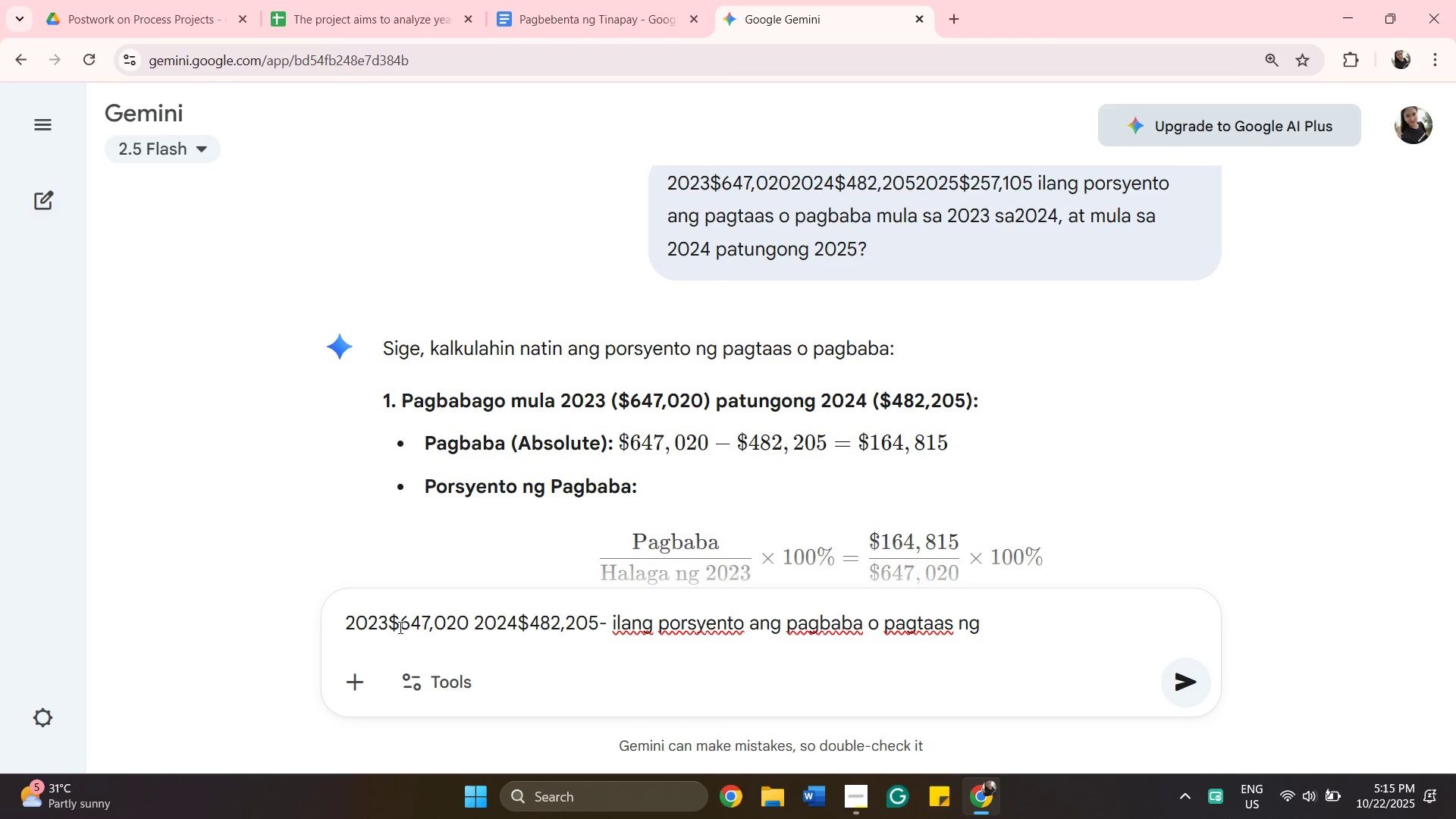 
left_click([384, 626])
 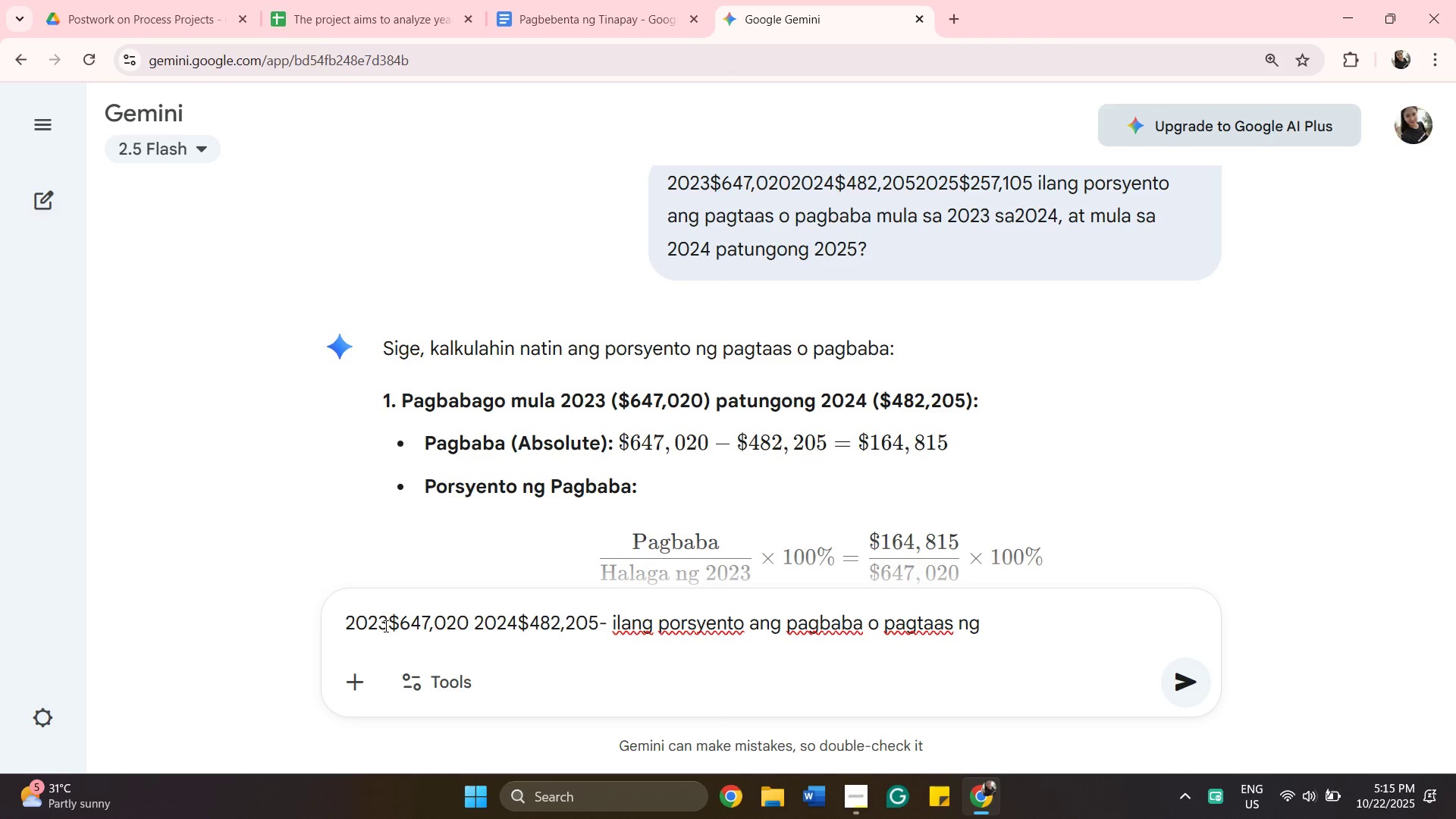 
key(Space)
 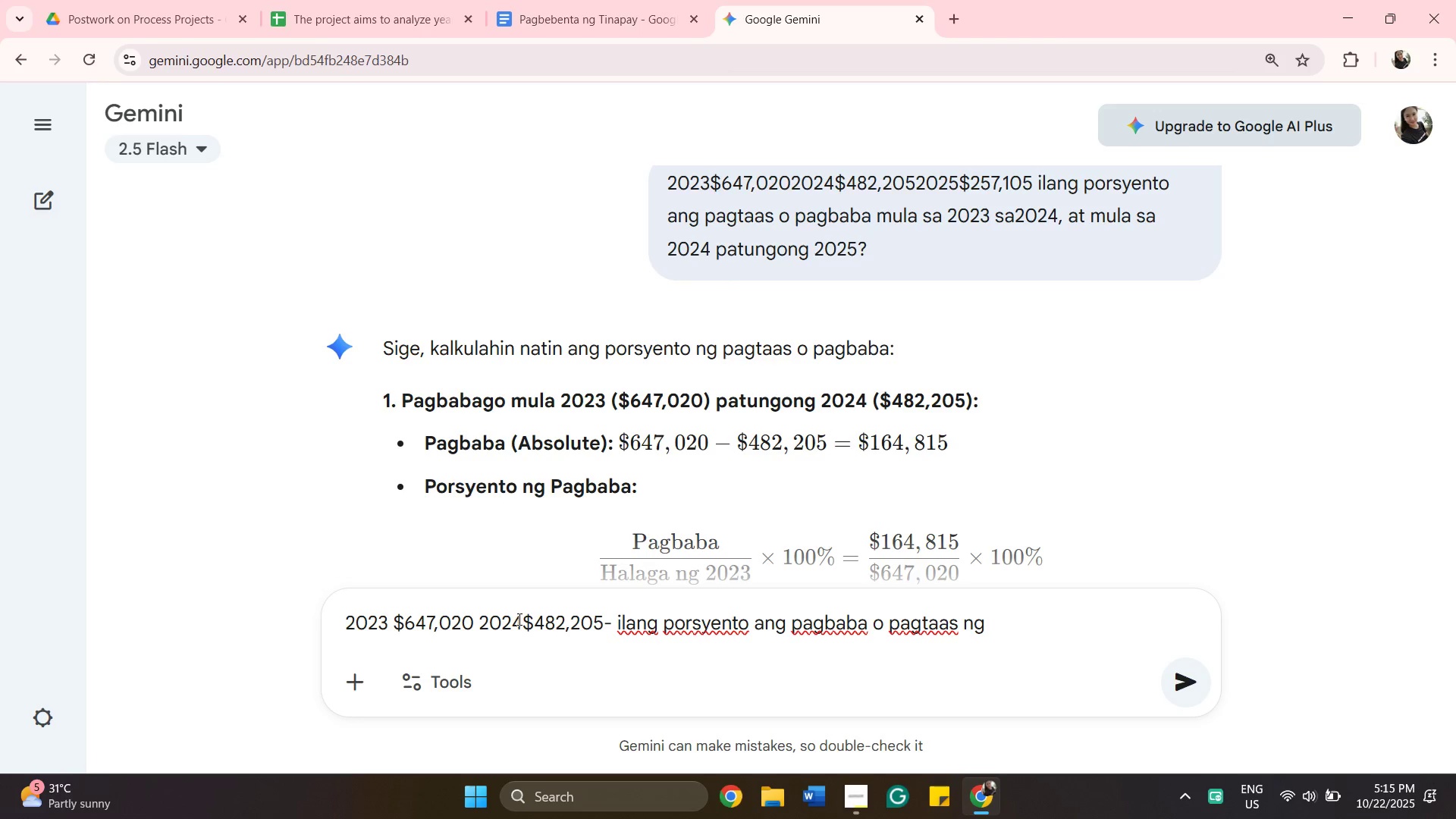 
type(  at)
 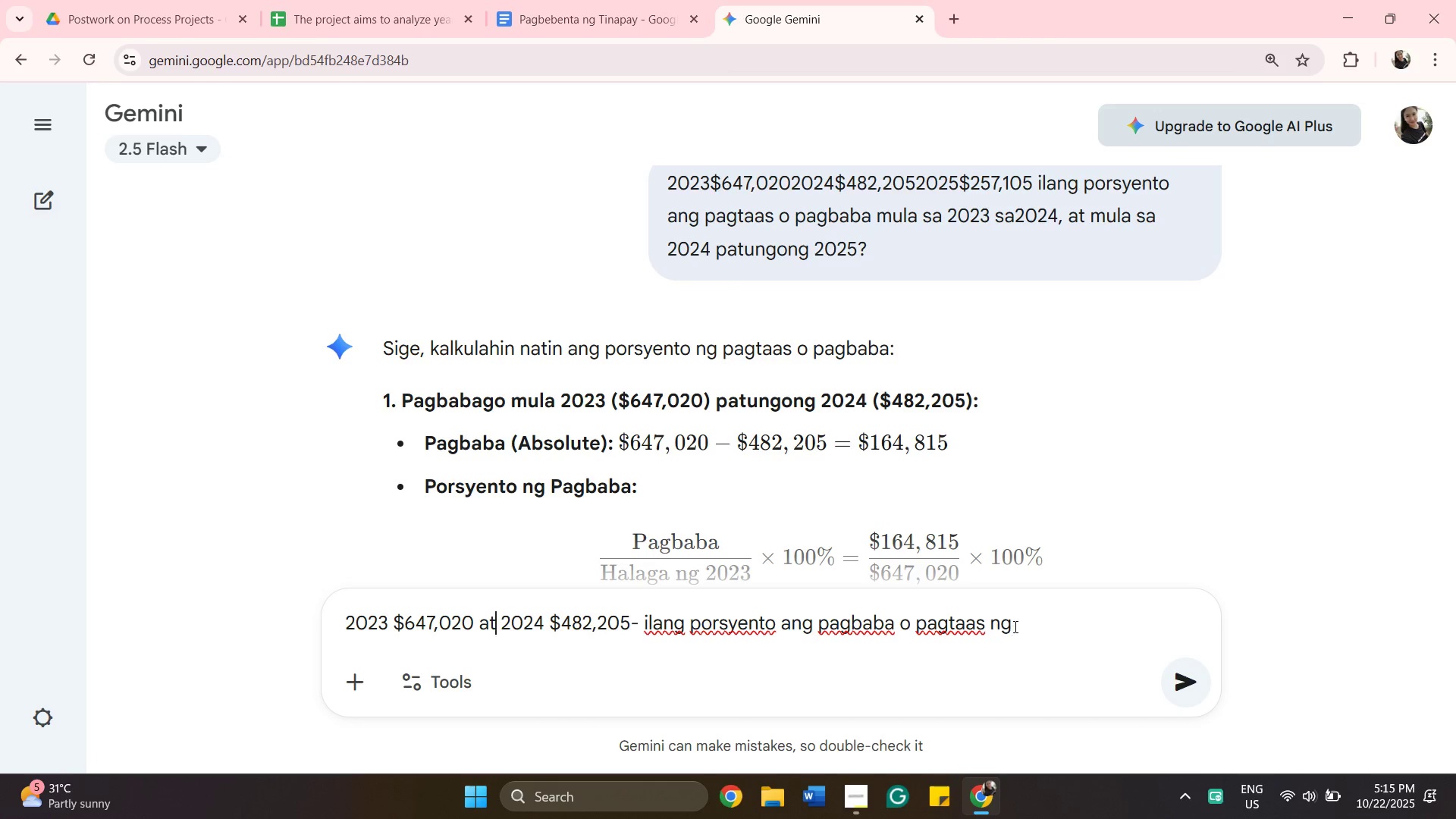 
left_click([1032, 626])
 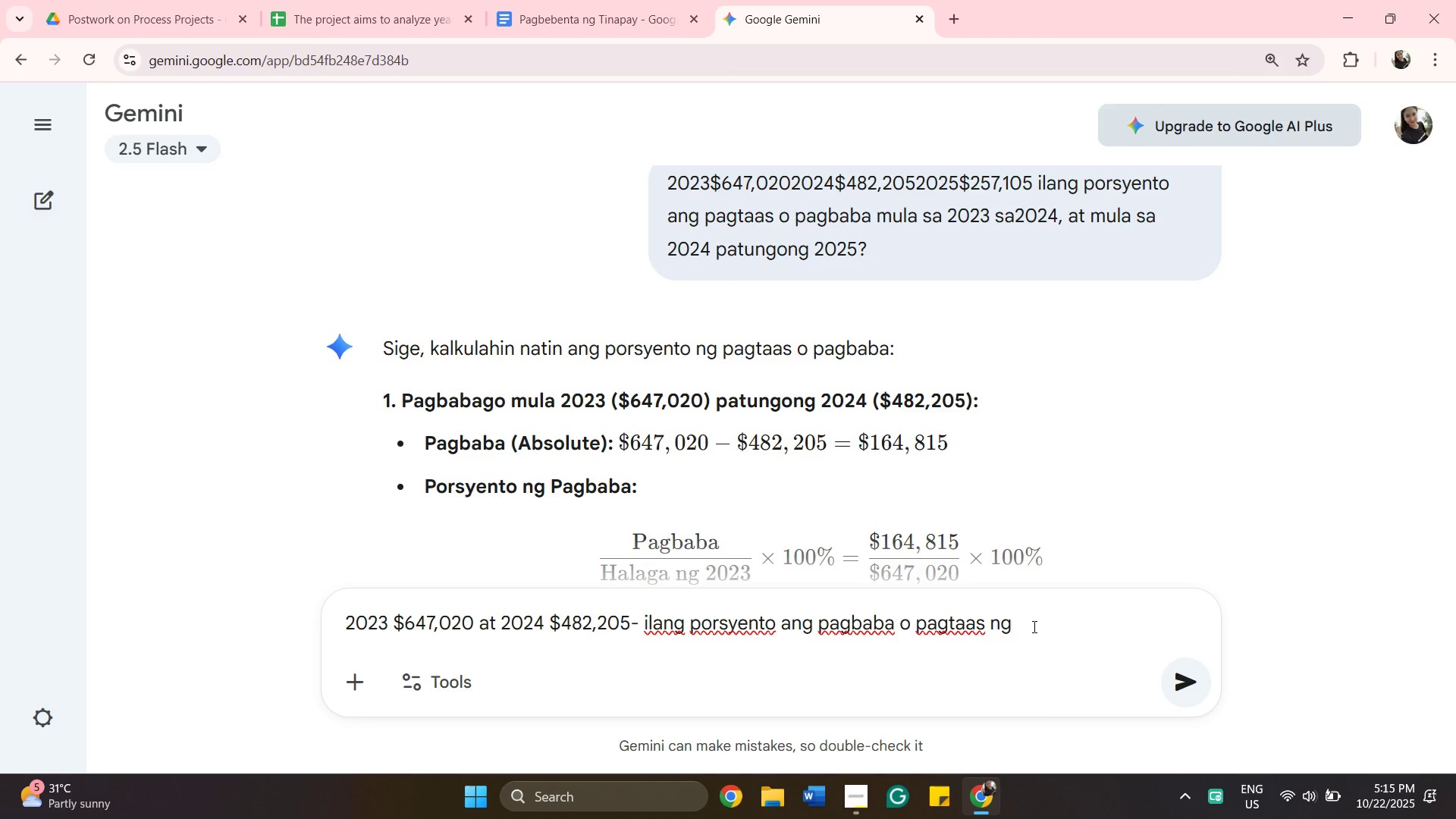 
type(2023 sa 2024)
 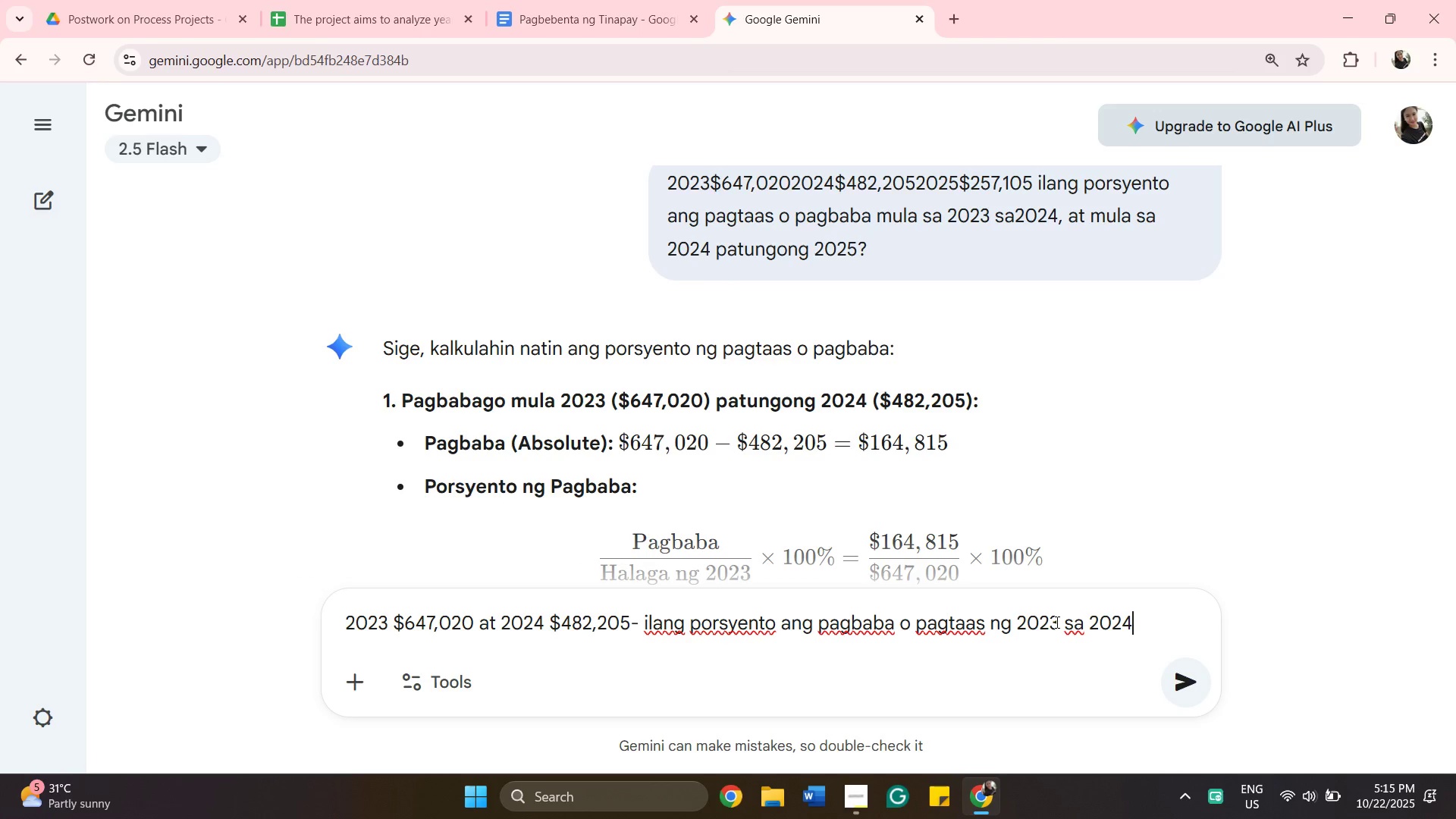 
wait(7.34)
 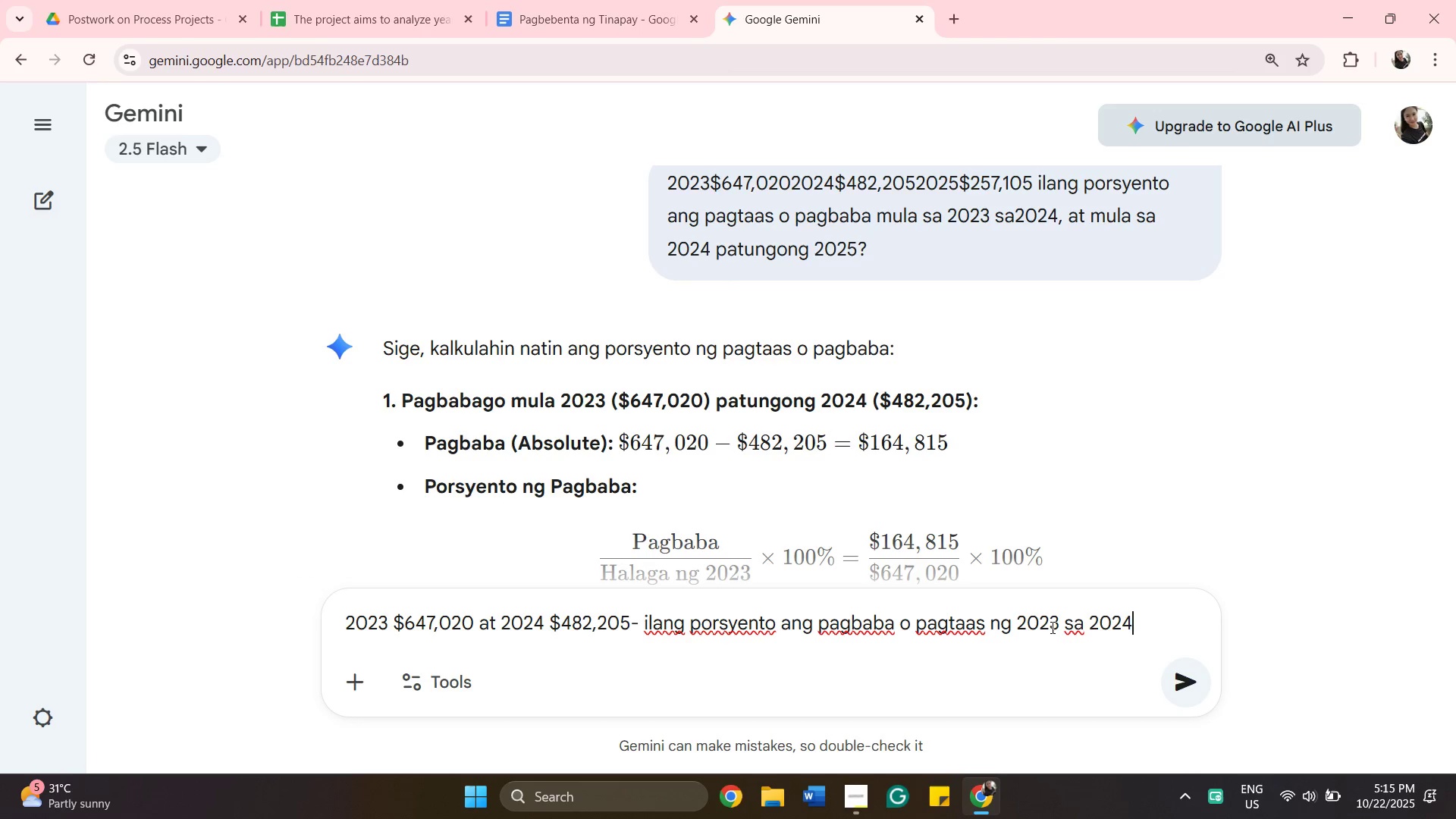 
left_click([1058, 620])
 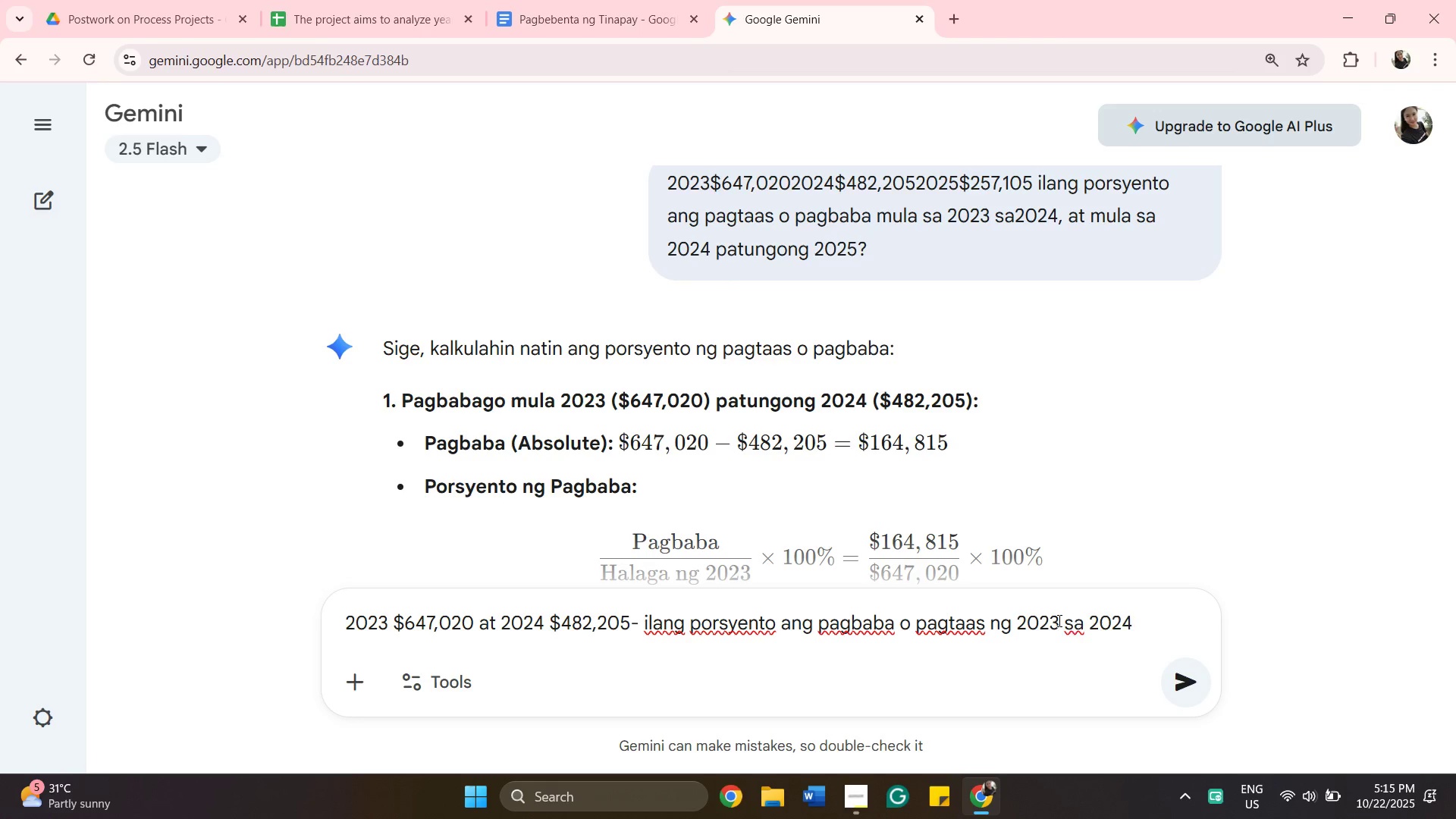 
key(Backspace)
 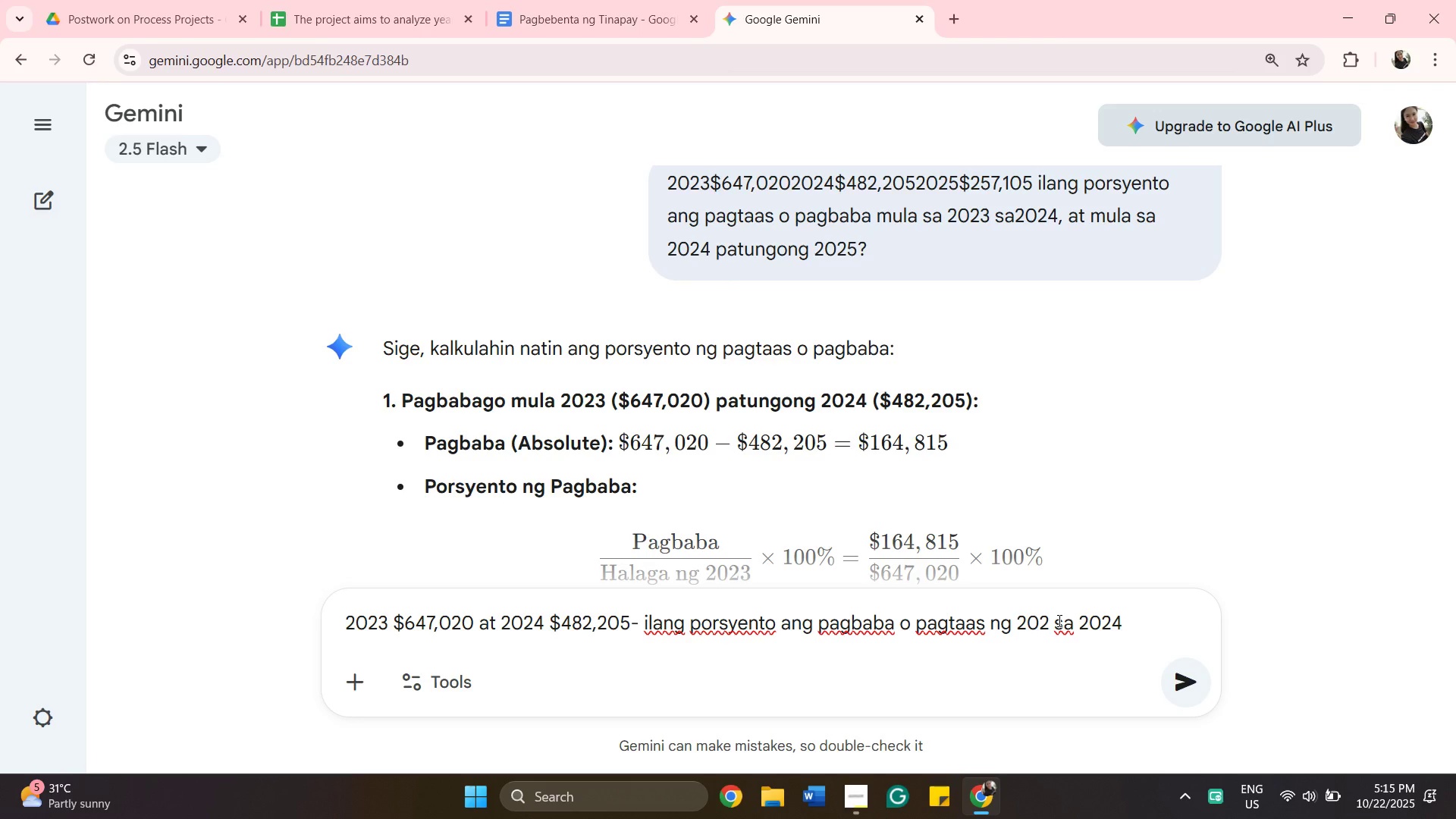 
key(3)
 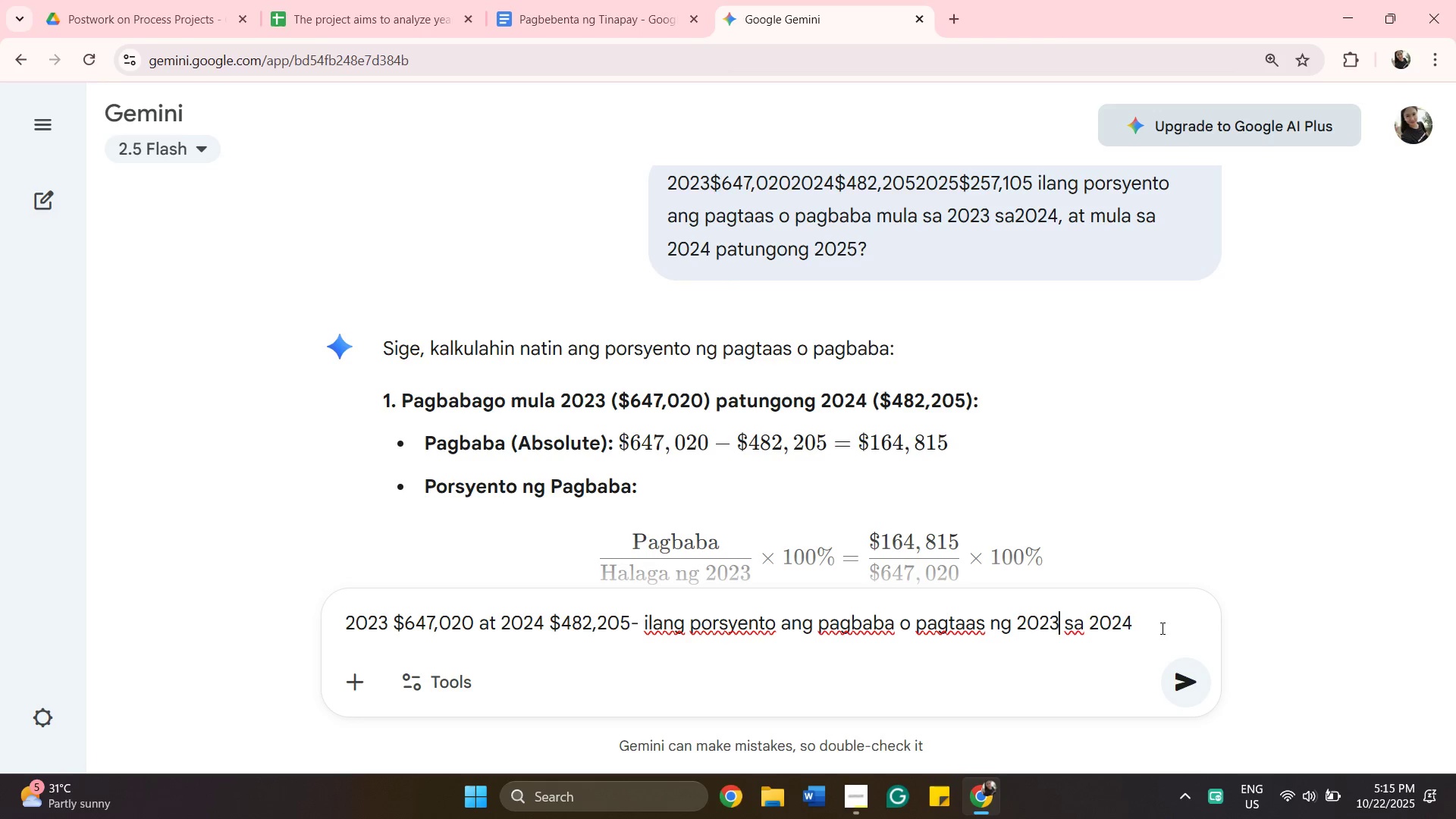 
key(Backspace)
 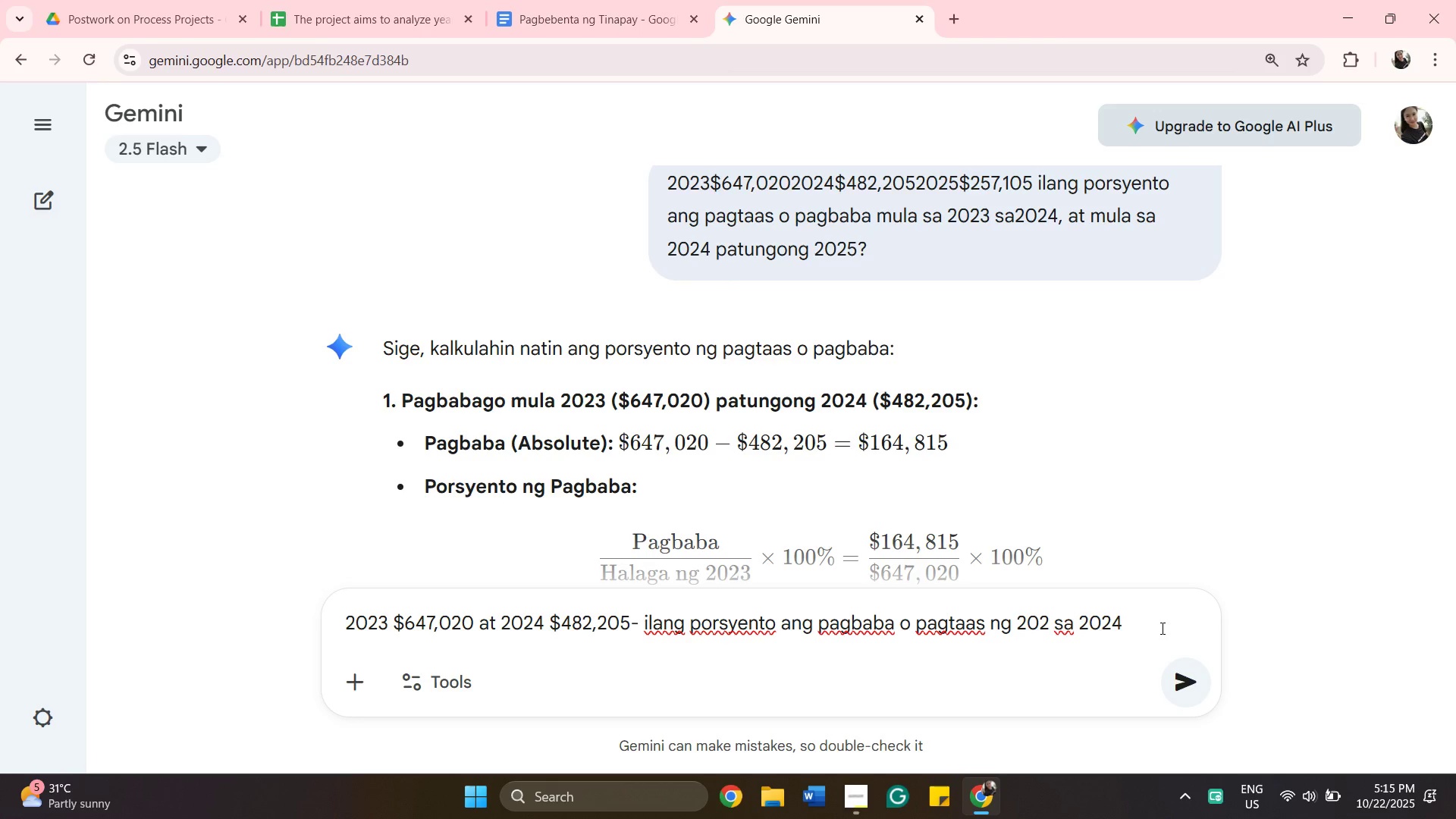 
key(4)
 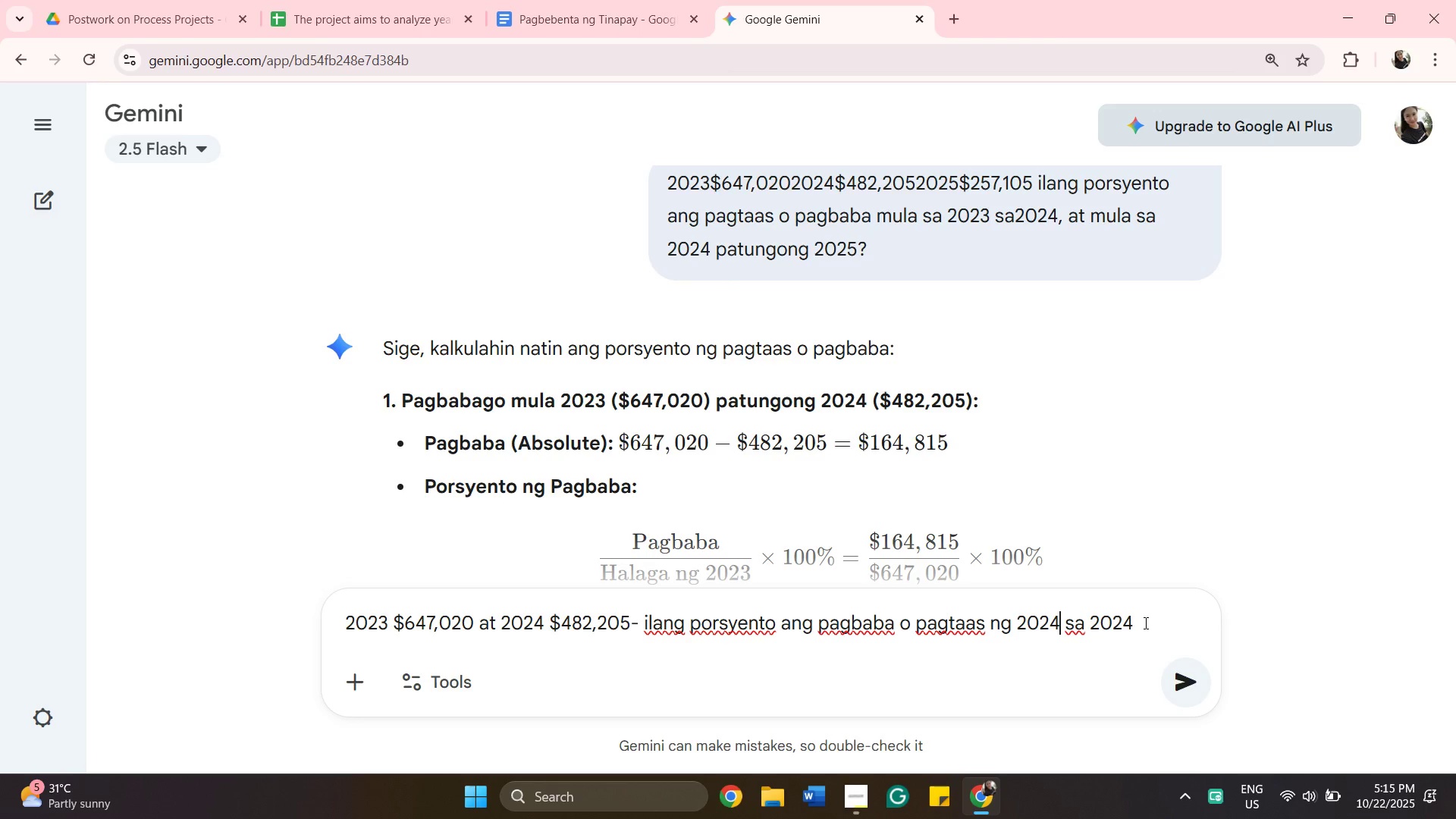 
left_click([1144, 623])
 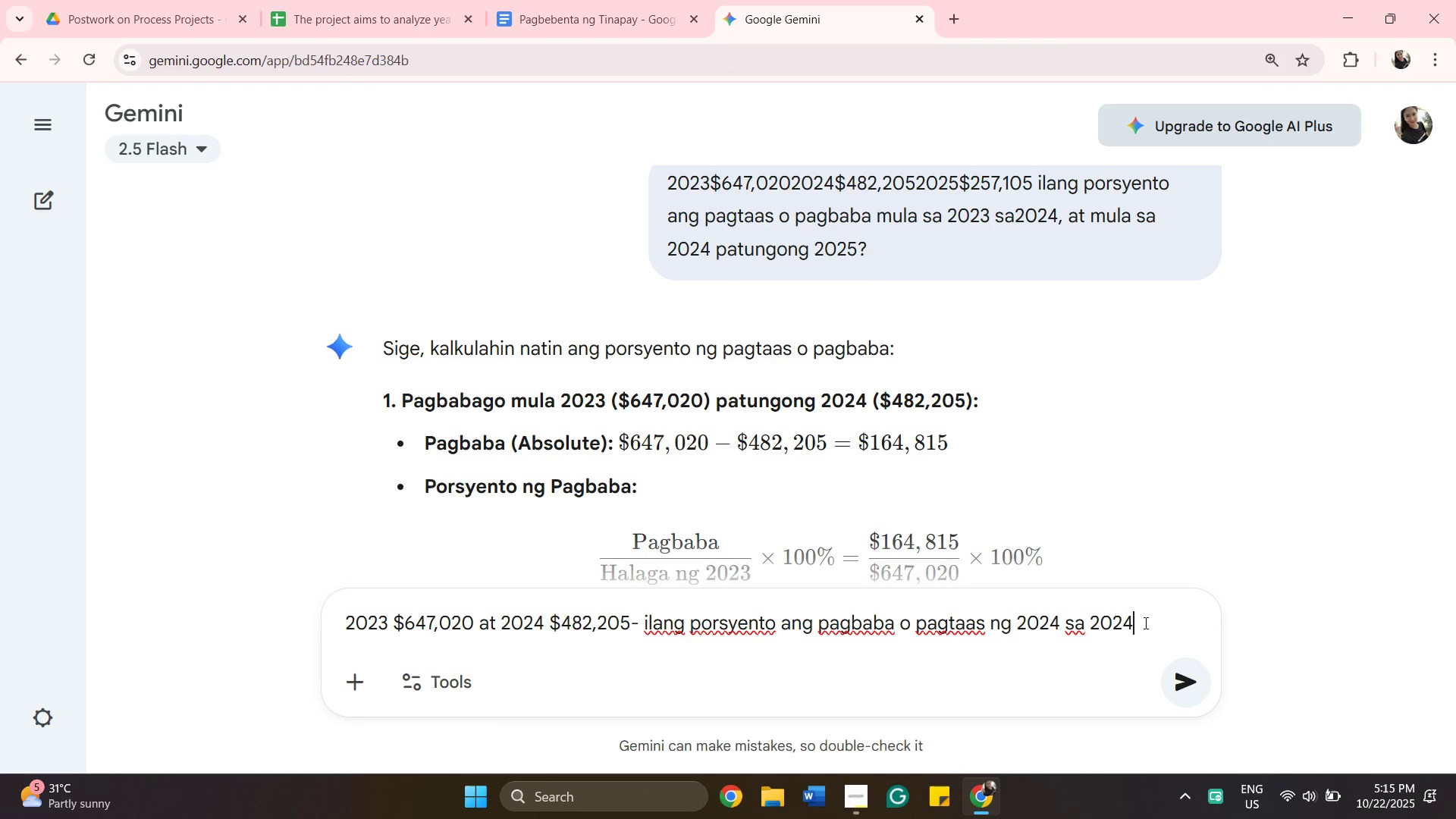 
hold_key(key=Backspace, duration=0.51)
 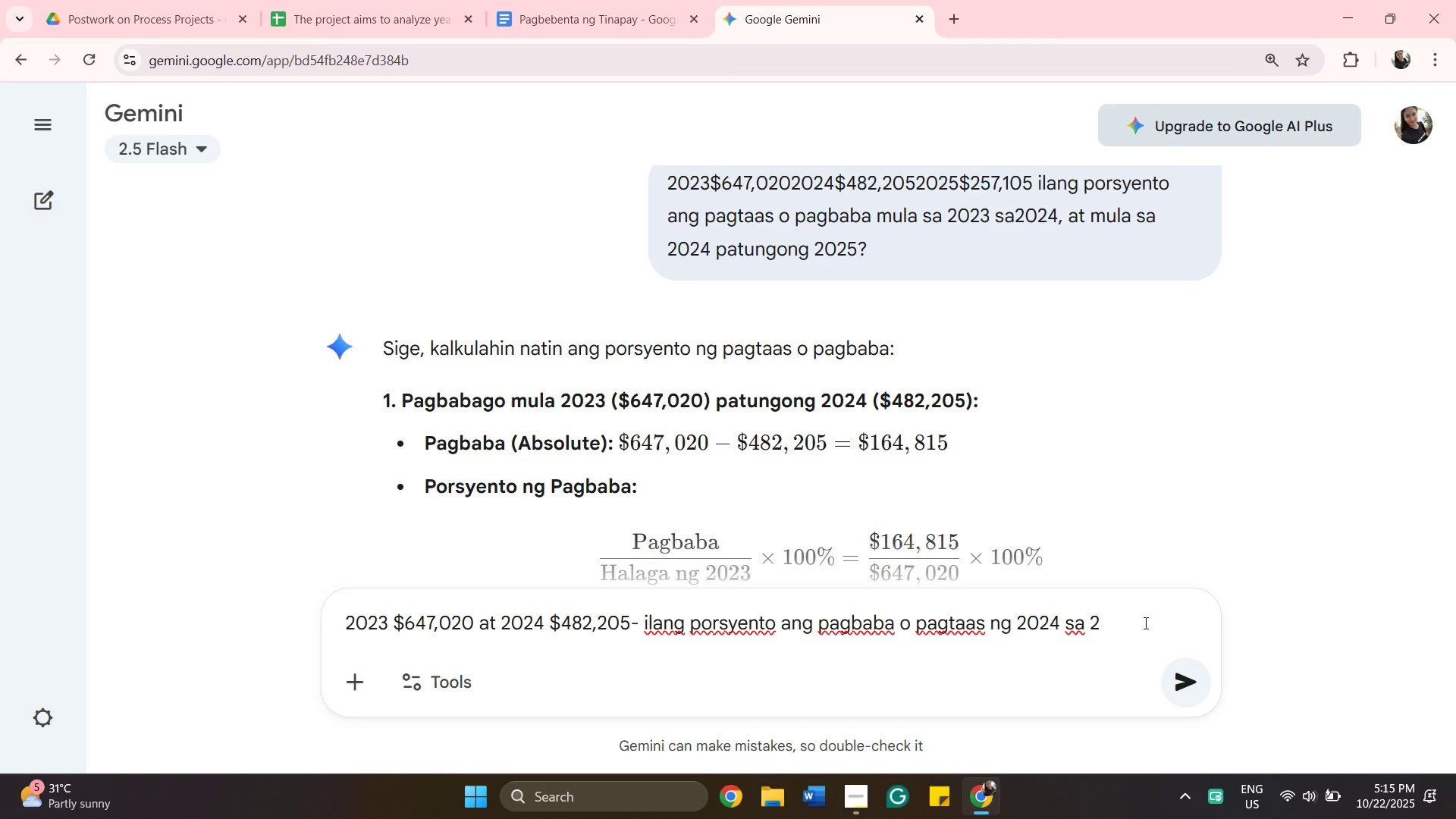 
key(Backspace)
key(Backspace)
key(Backspace)
key(Backspace)
key(Backspace)
type(mula sa 2023?)
 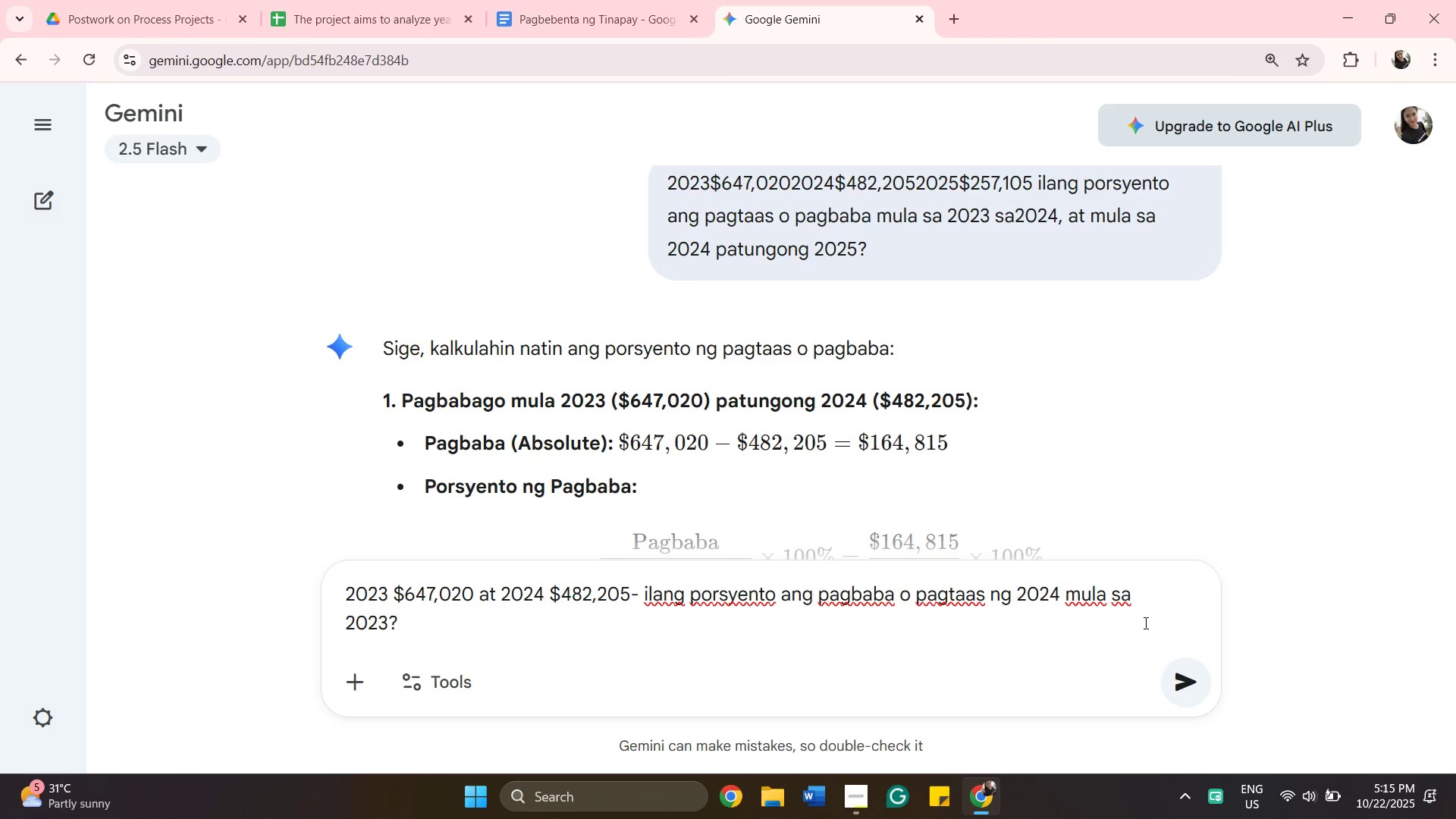 
left_click([1188, 690])
 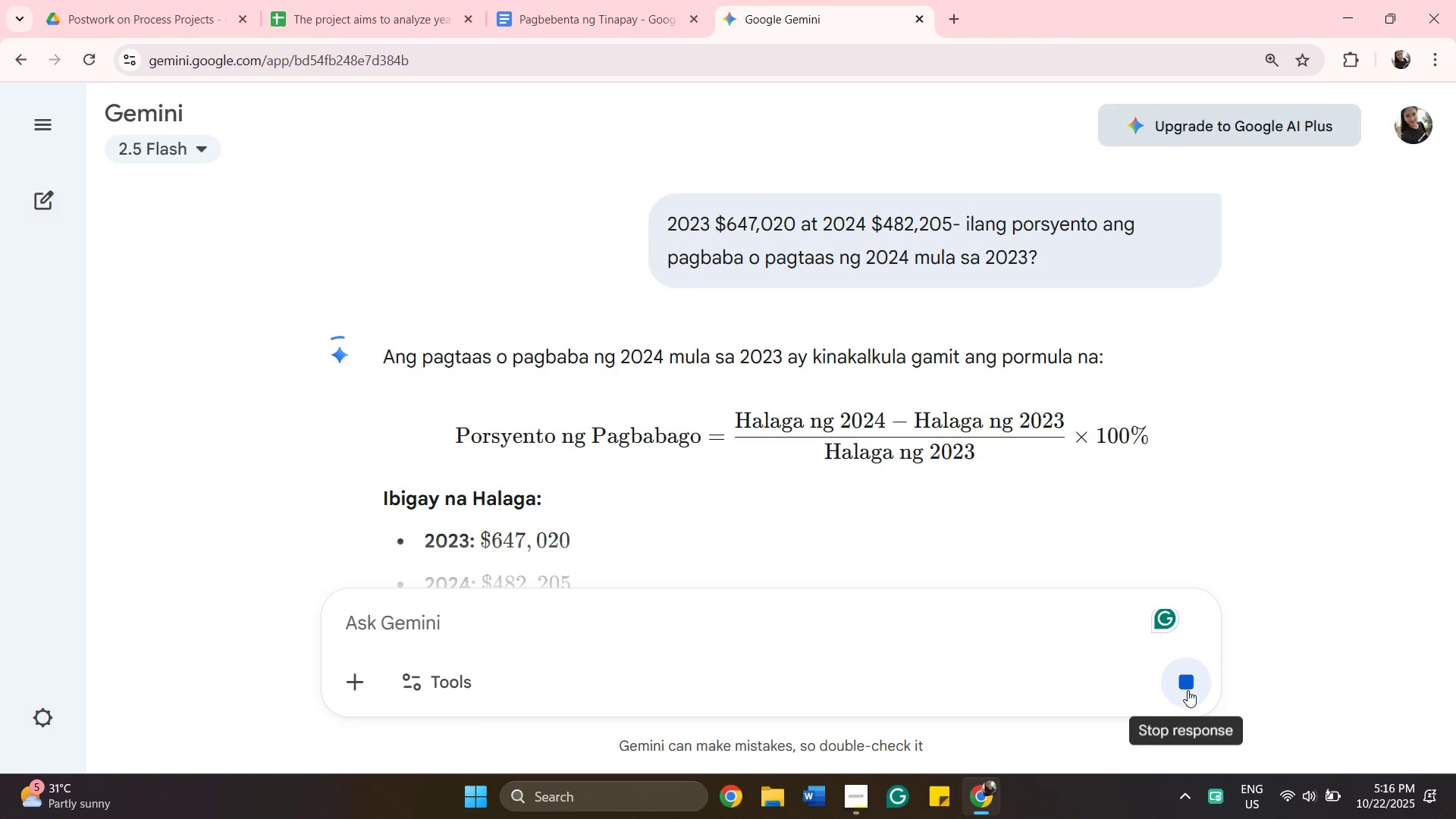 
wait(8.38)
 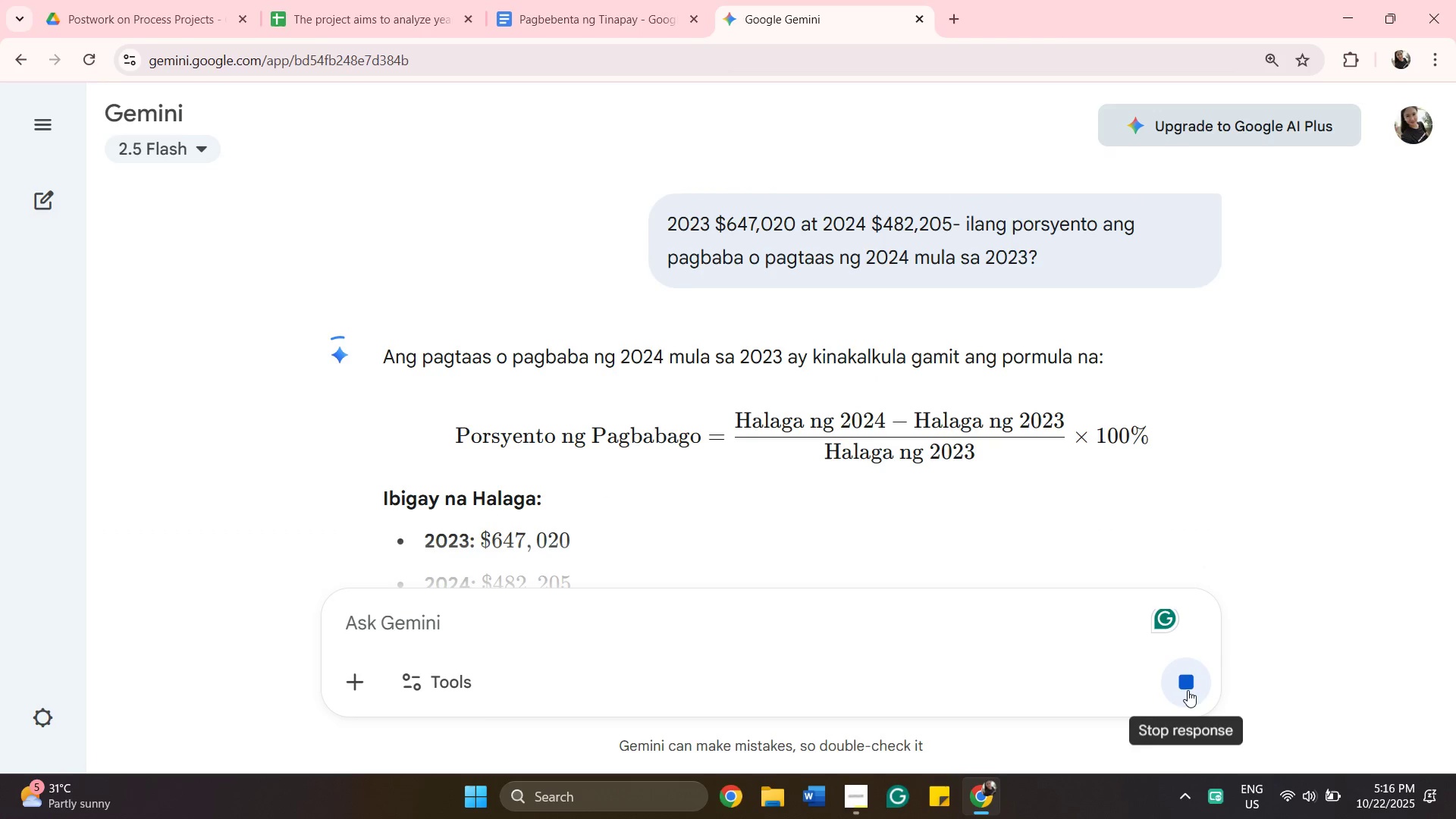 
scroll: coordinate [865, 448], scroll_direction: down, amount: 4.0
 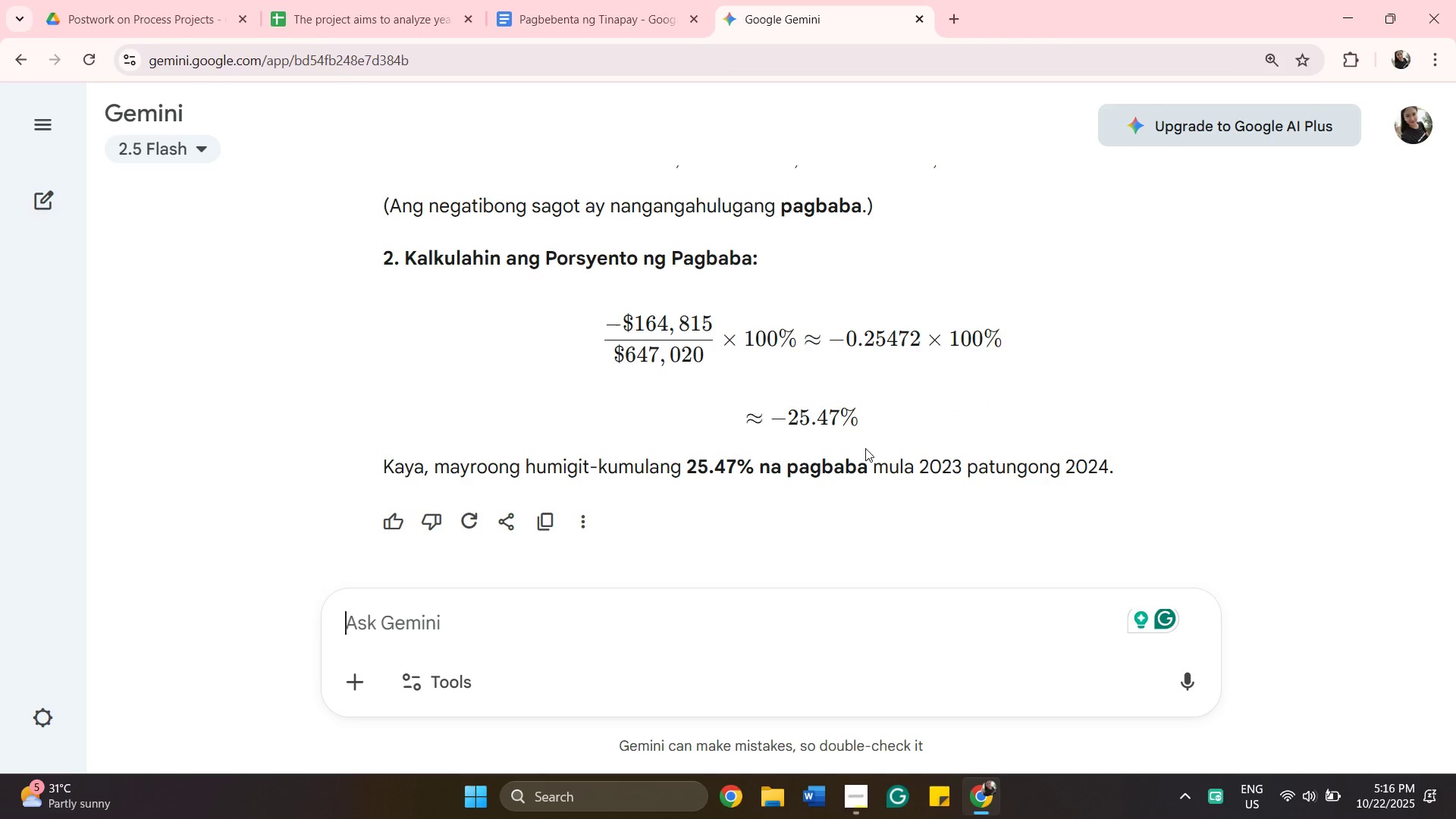 
scroll: coordinate [872, 426], scroll_direction: up, amount: 2.0
 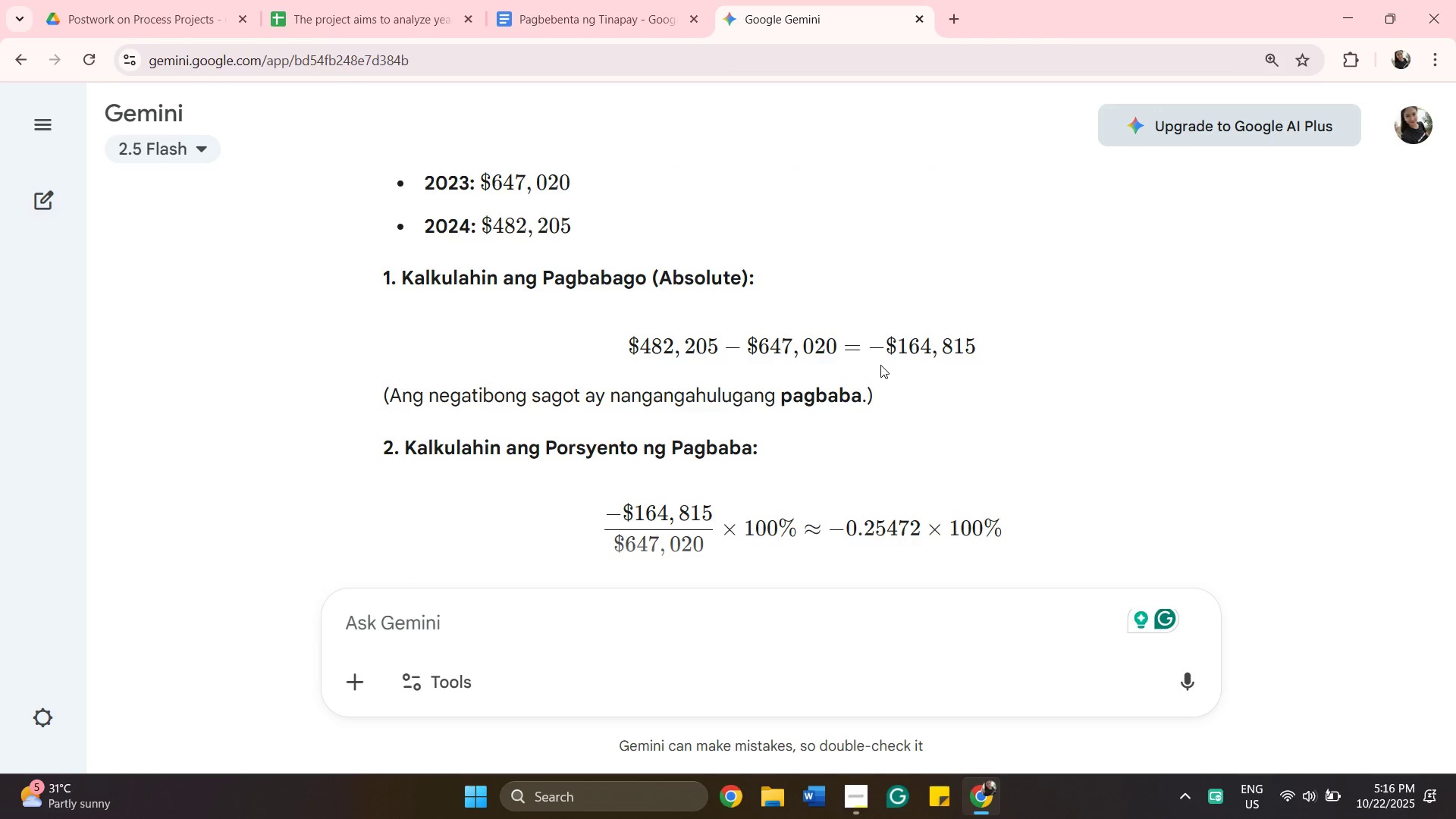 
scroll: coordinate [902, 370], scroll_direction: down, amount: 1.0
 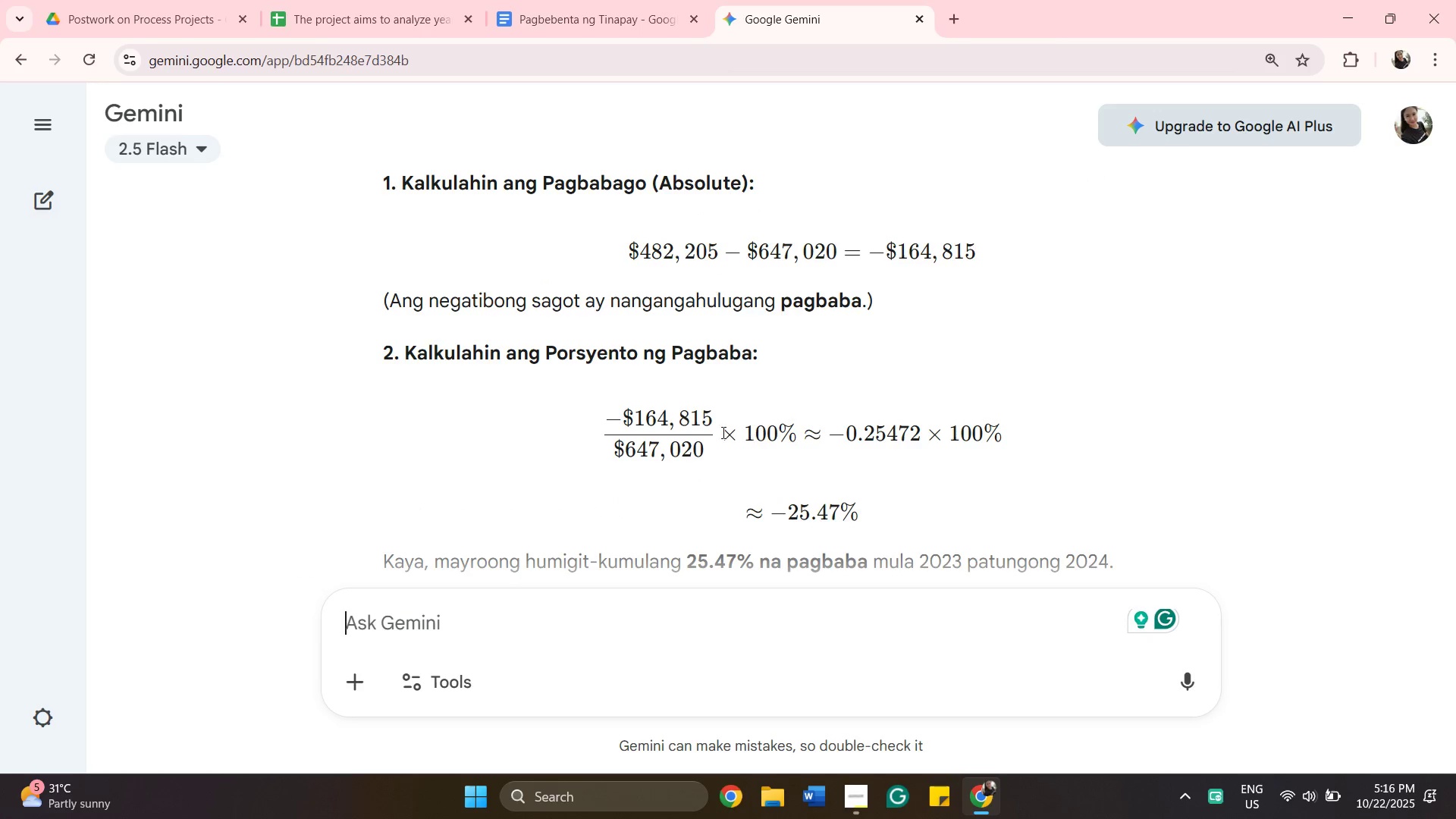 
scroll: coordinate [708, 417], scroll_direction: up, amount: 3.0
 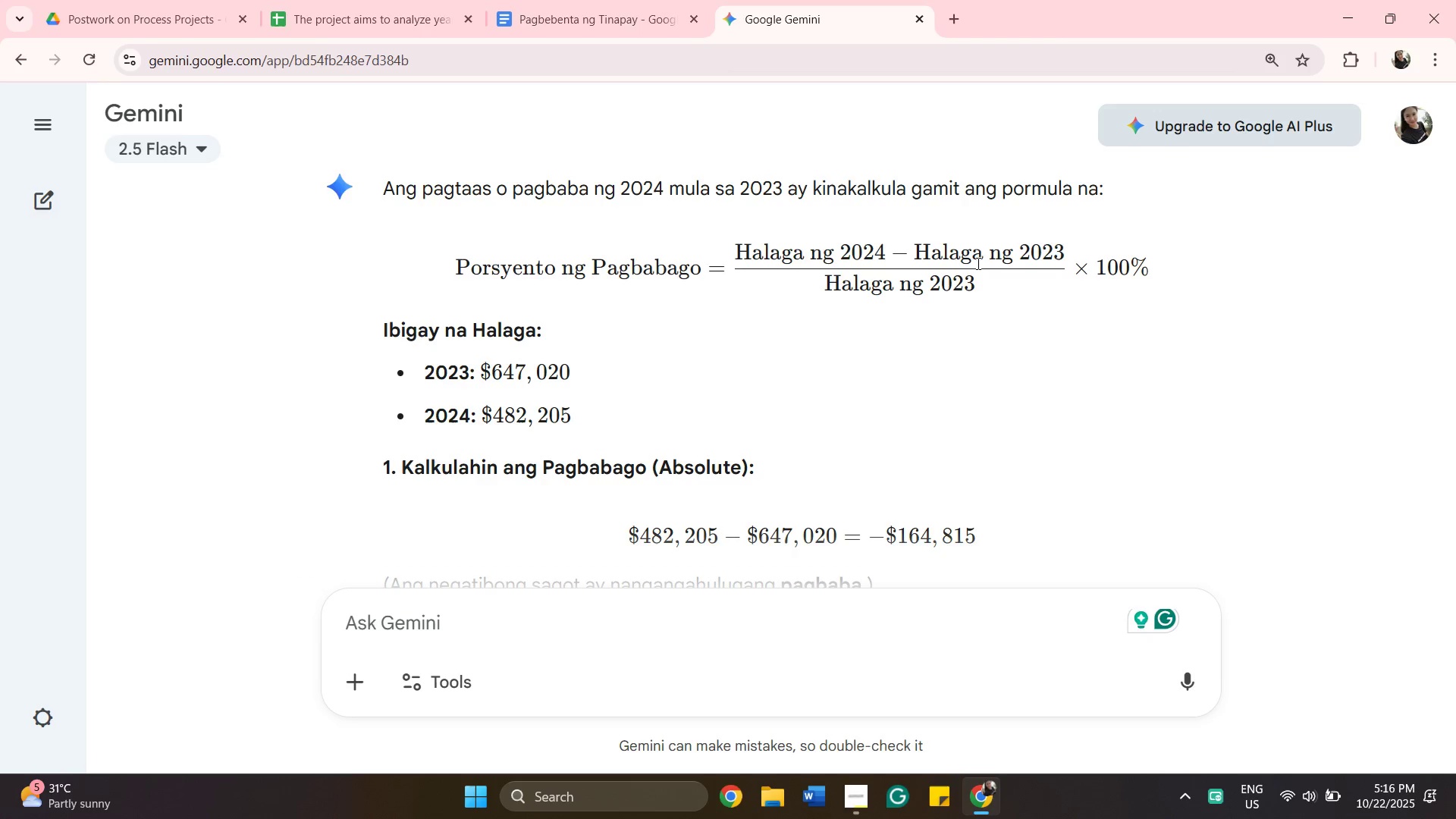 
wait(11.75)
 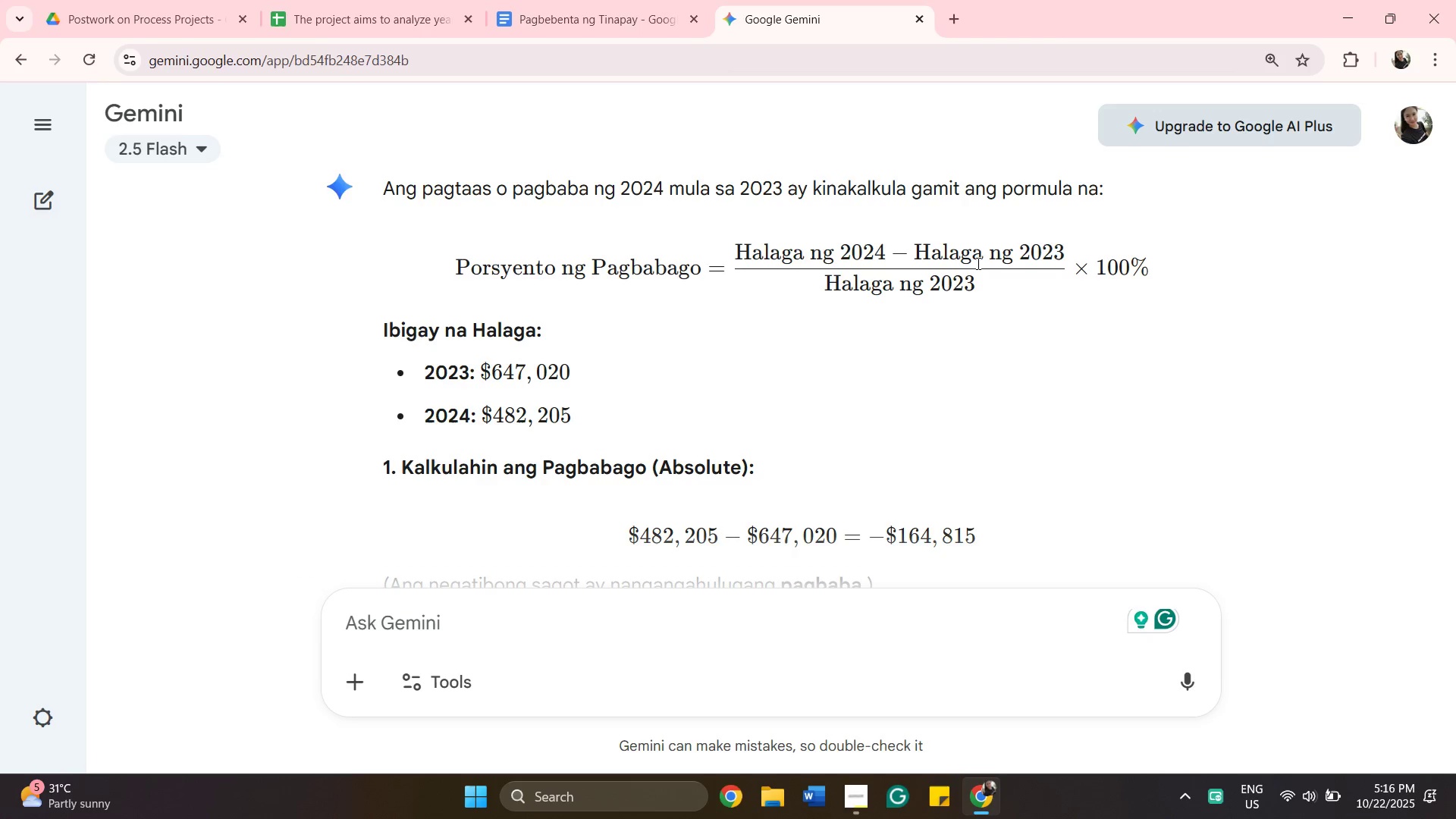 
left_click([600, 11])
 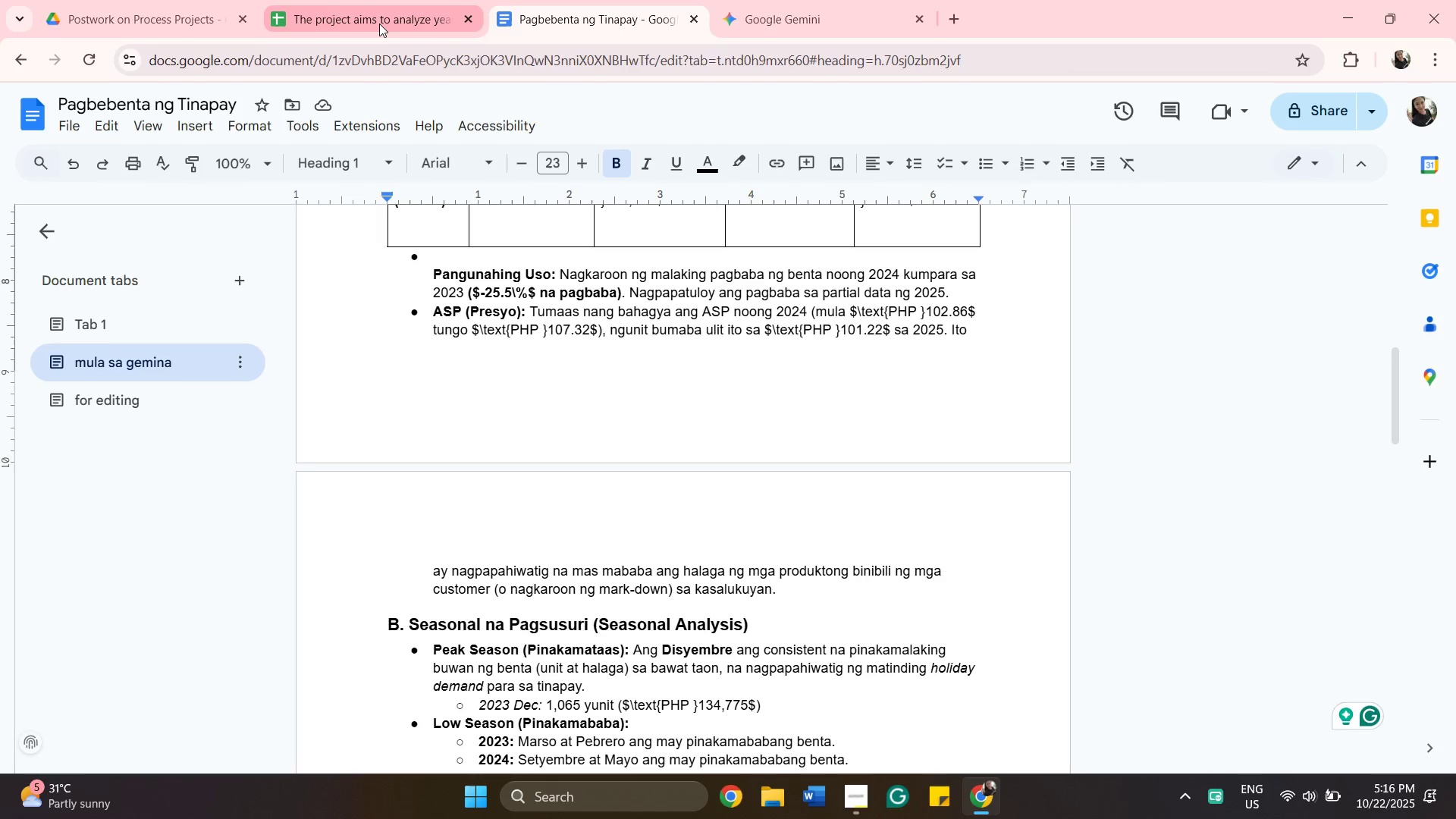 
left_click([379, 24])
 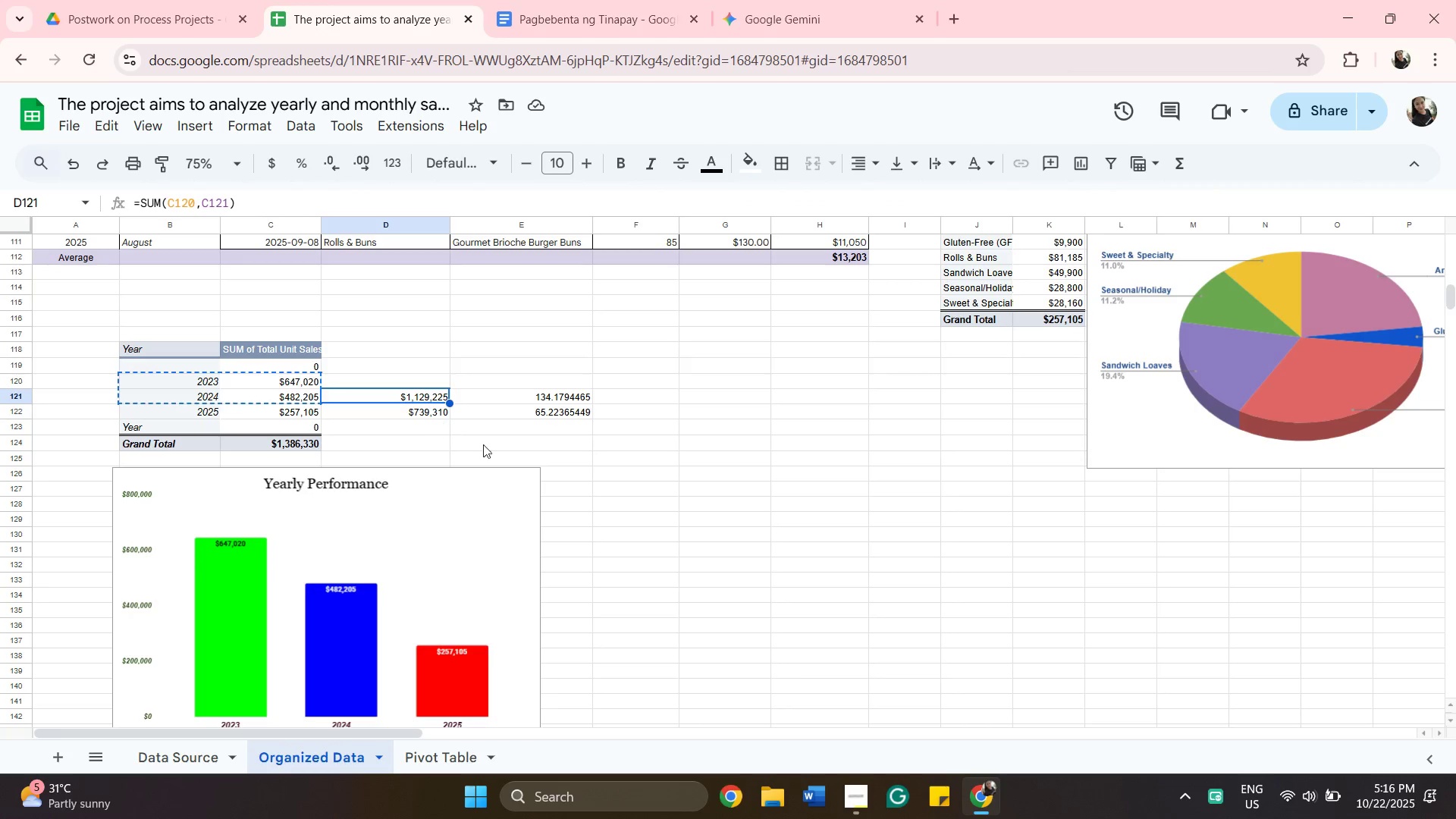 
left_click_drag(start_coordinate=[553, 434], to_coordinate=[560, 430])
 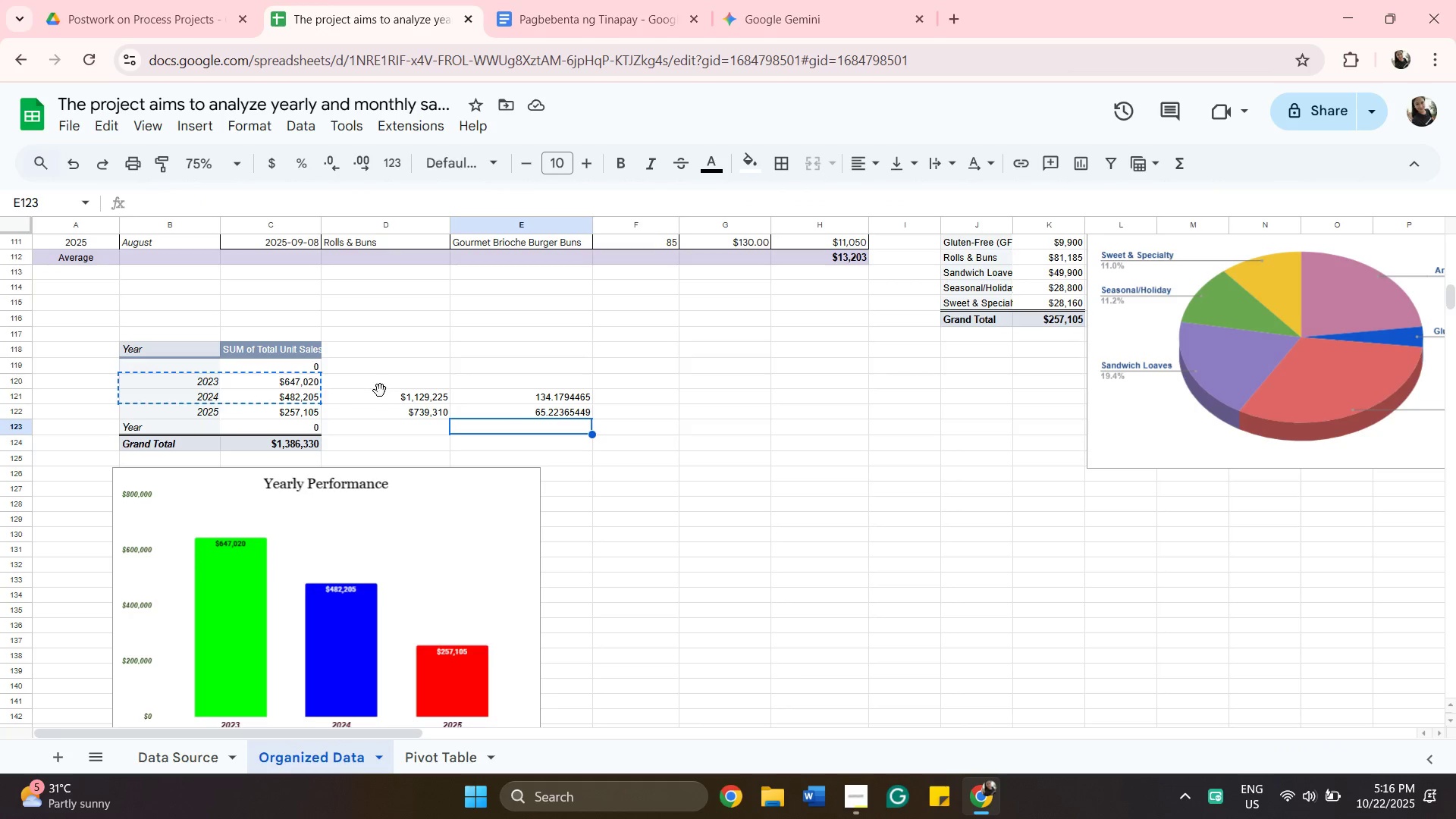 
left_click([380, 391])
 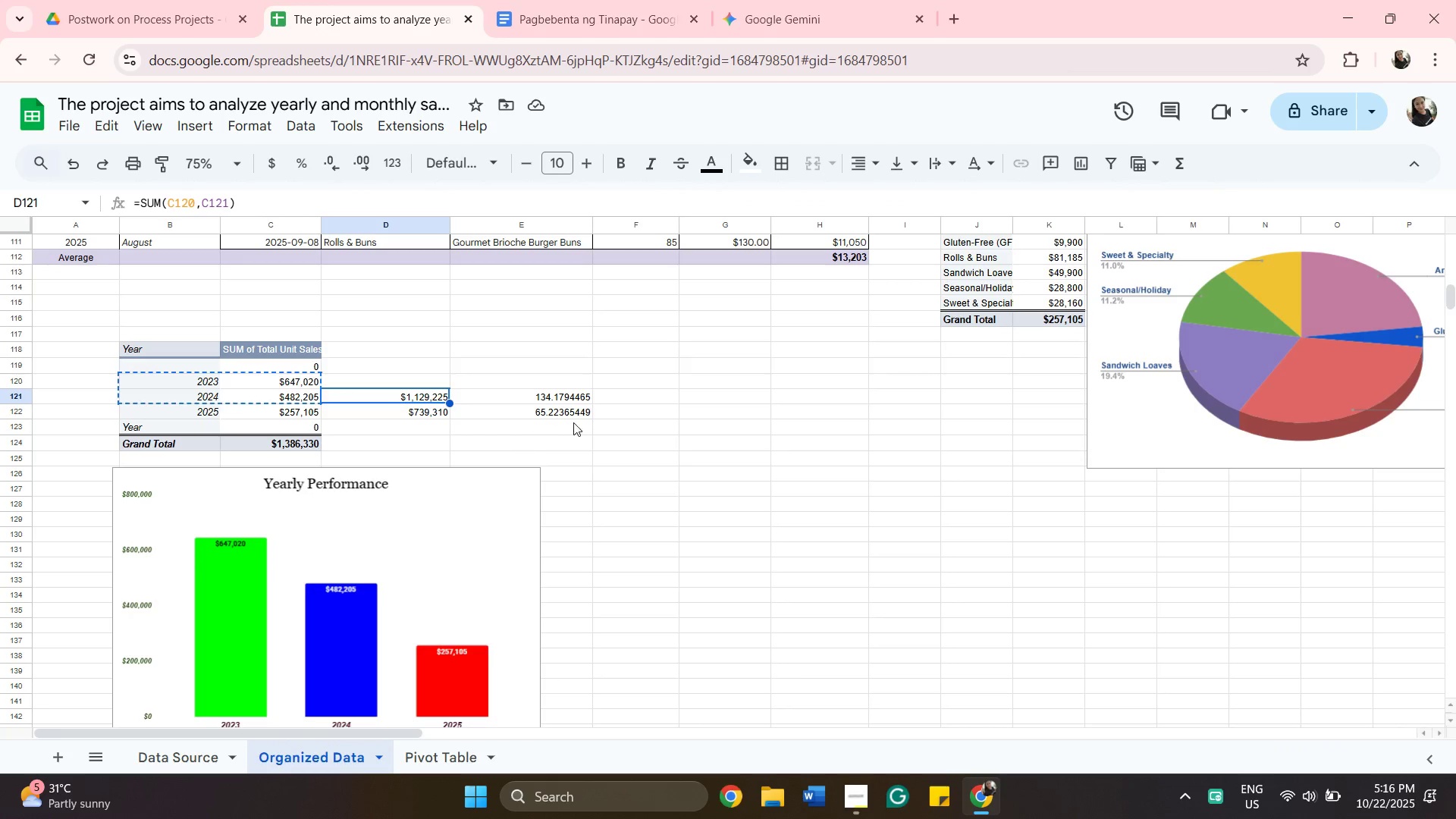 
key(Shift+ShiftLeft)
 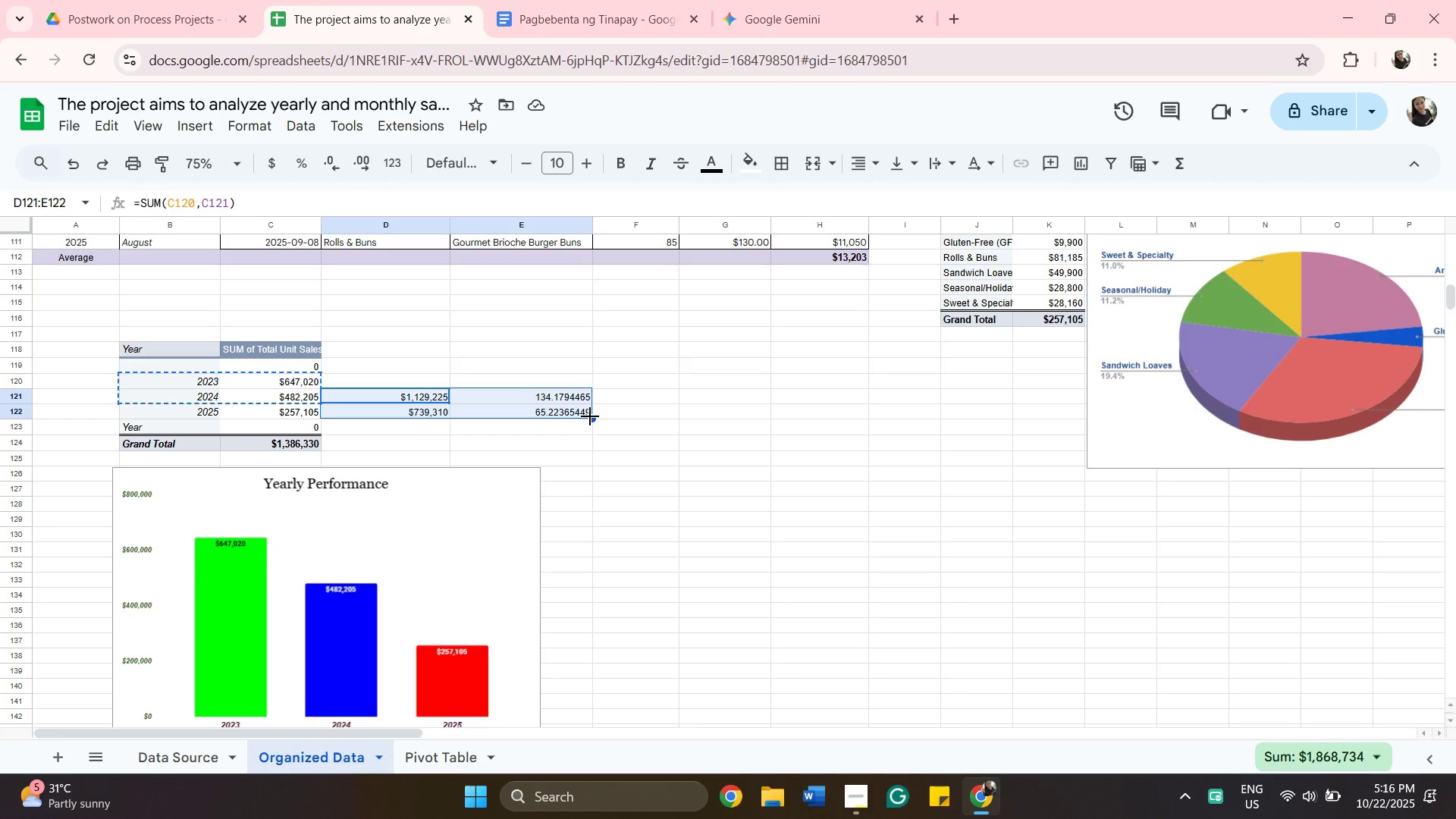 
key(Backspace)